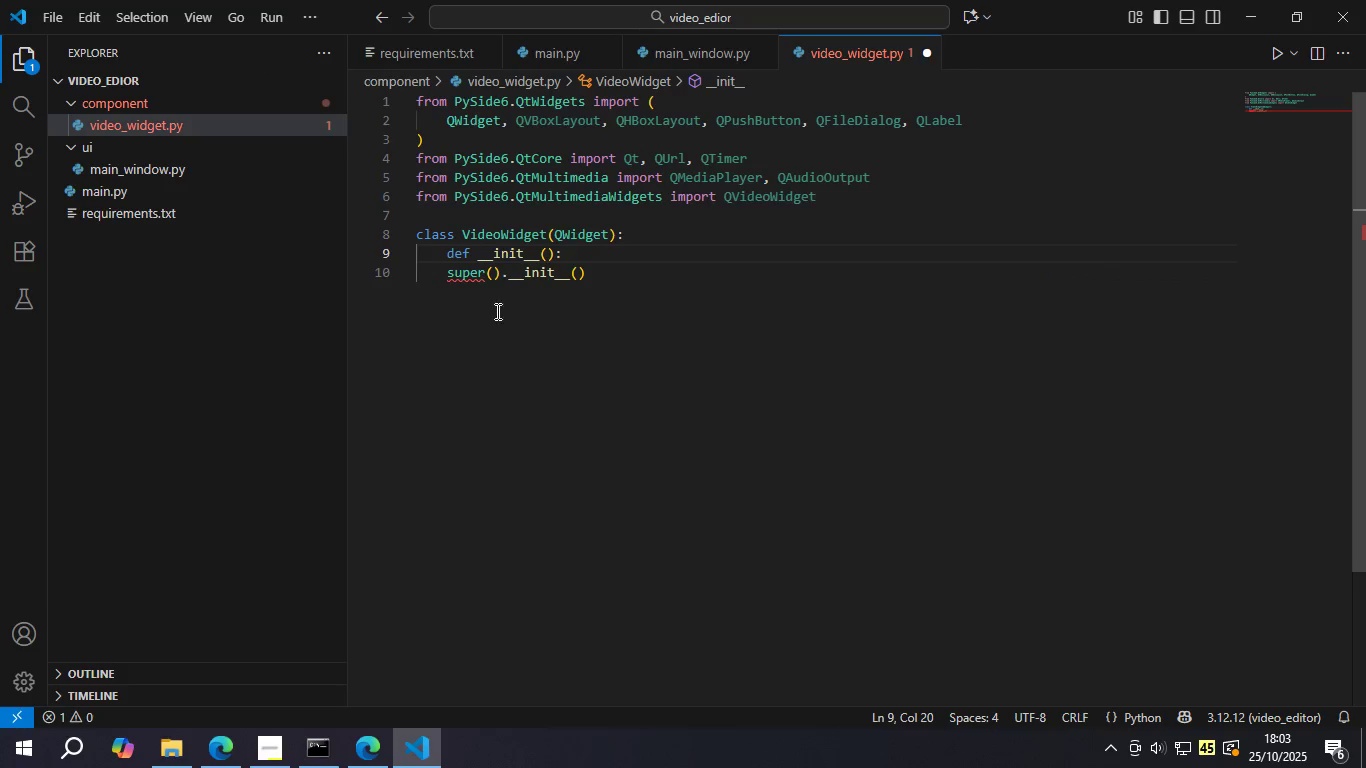 
left_click([546, 252])
 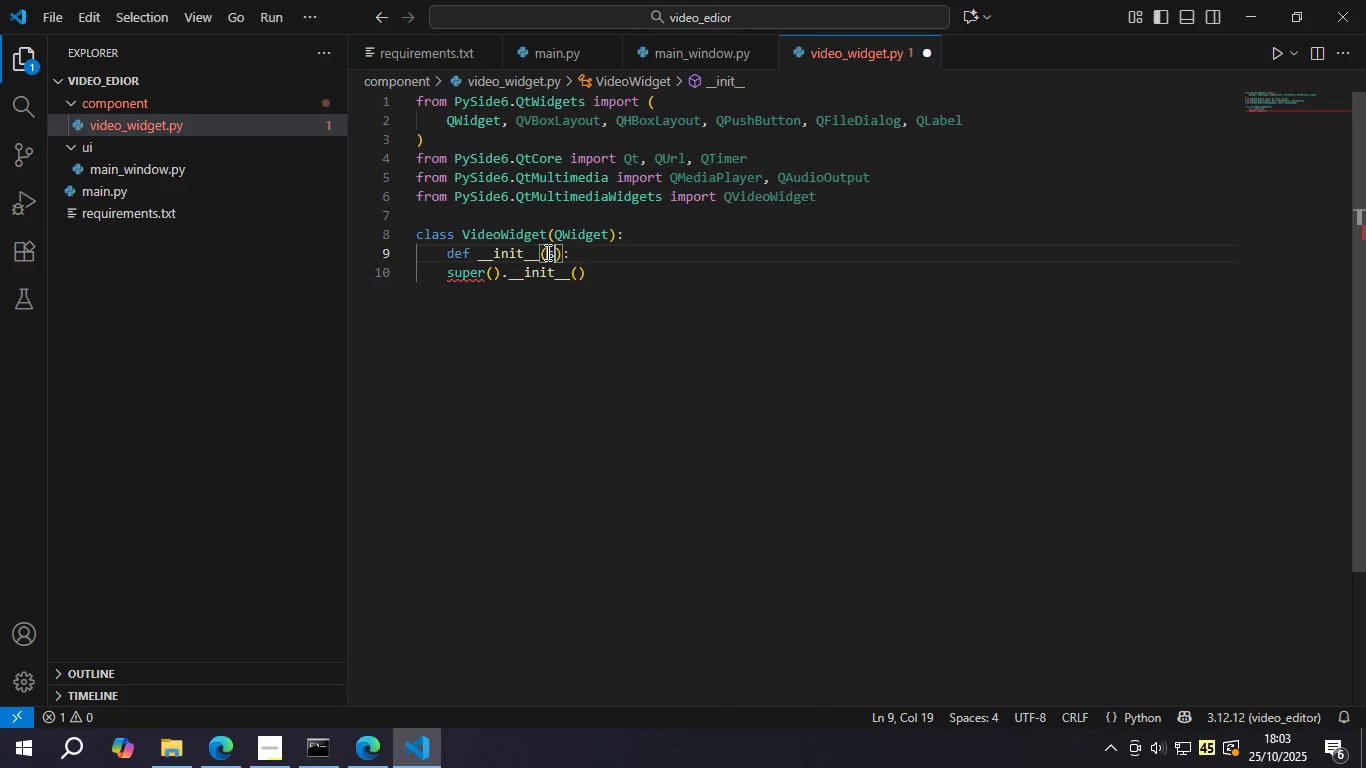 
type(self)
 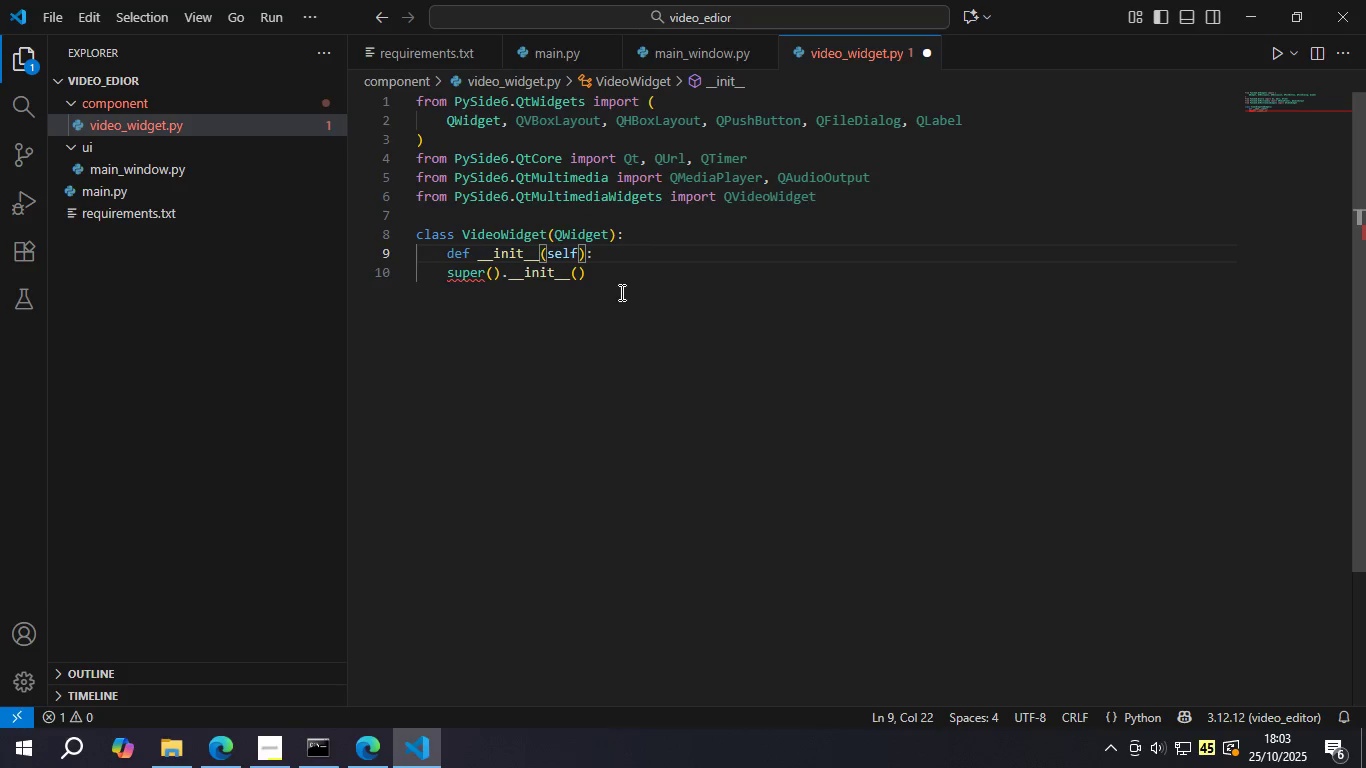 
left_click_drag(start_coordinate=[614, 279], to_coordinate=[448, 272])
 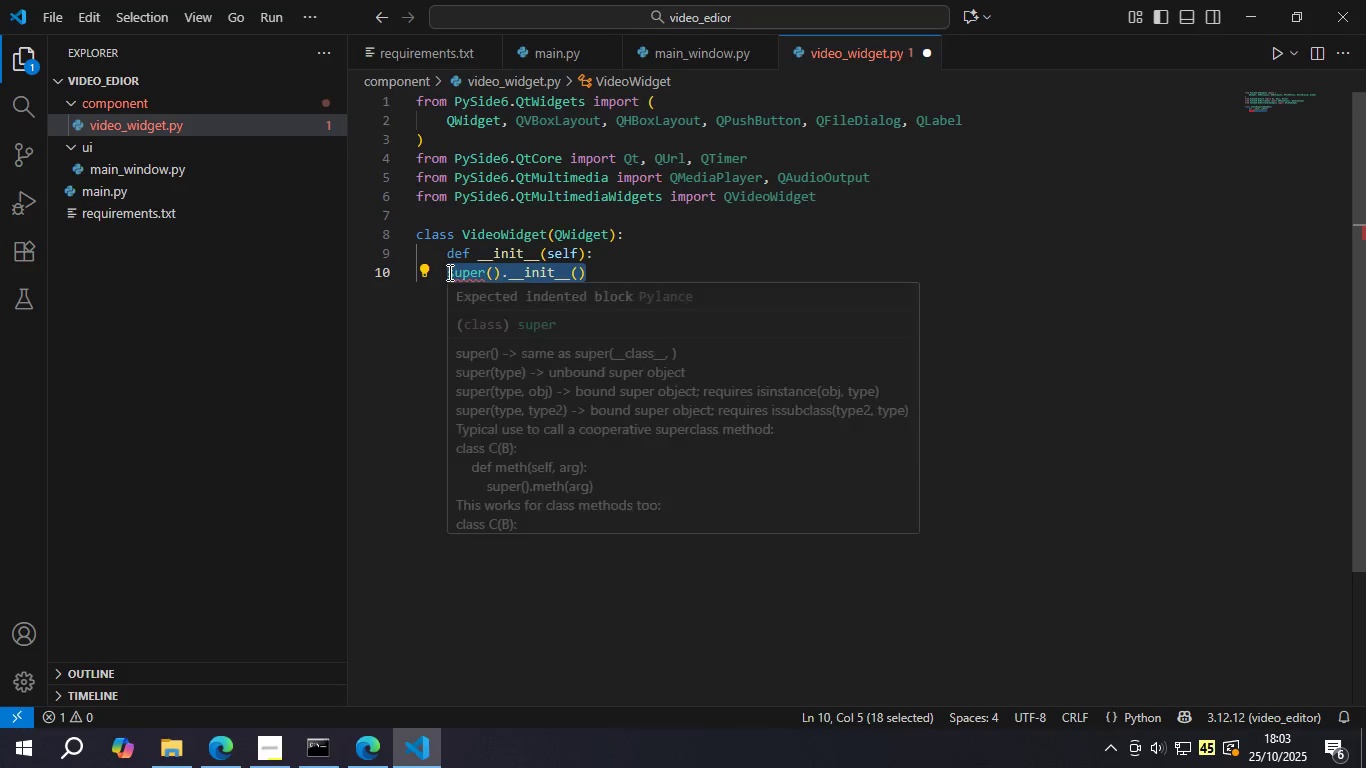 
key(Control+BracketRight)
 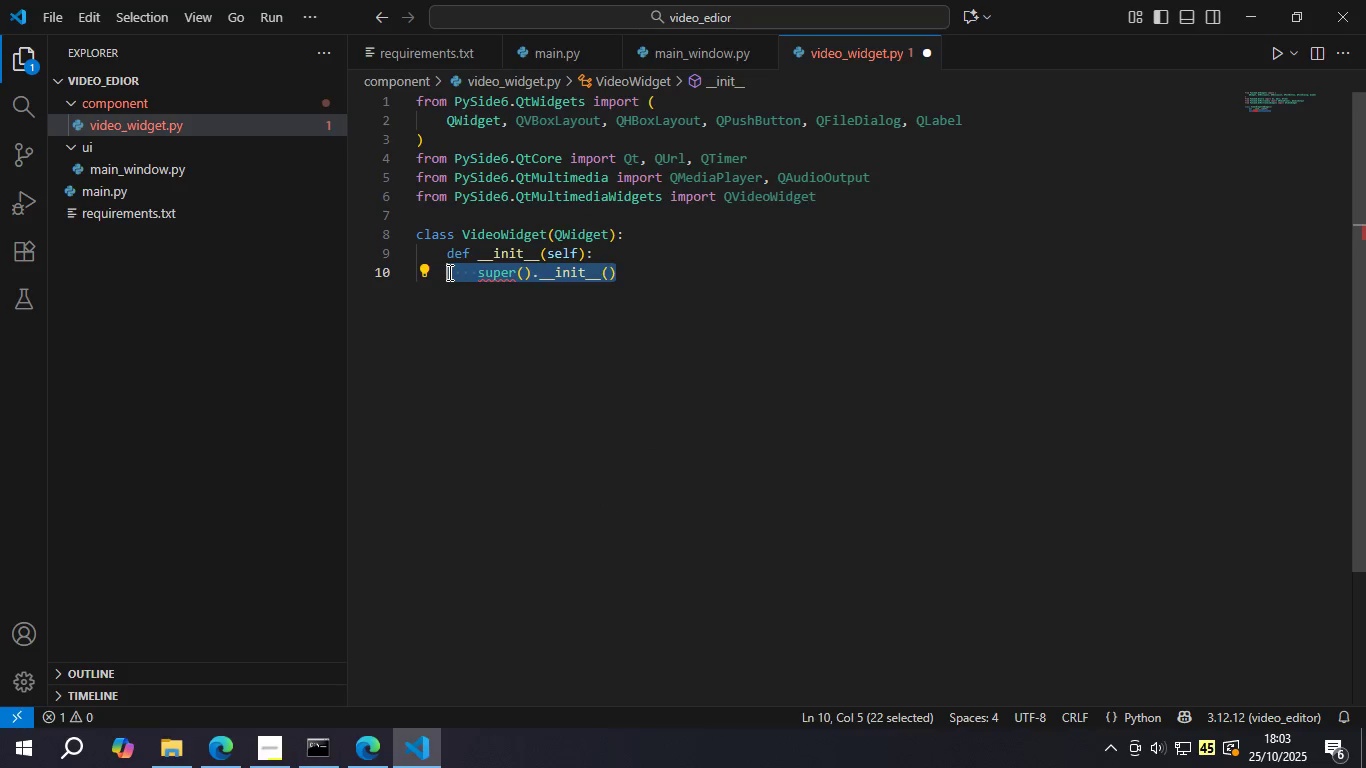 
key(ArrowRight)
 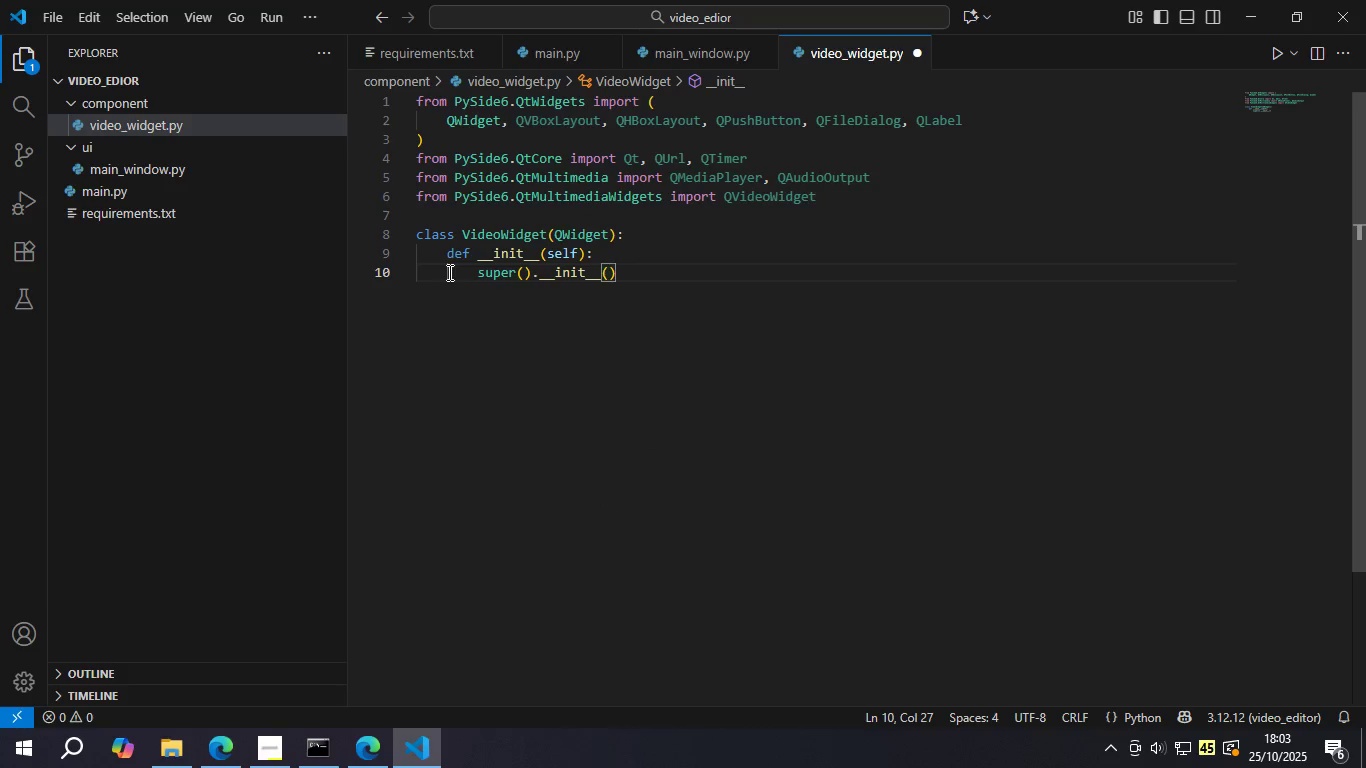 
key(Enter)
 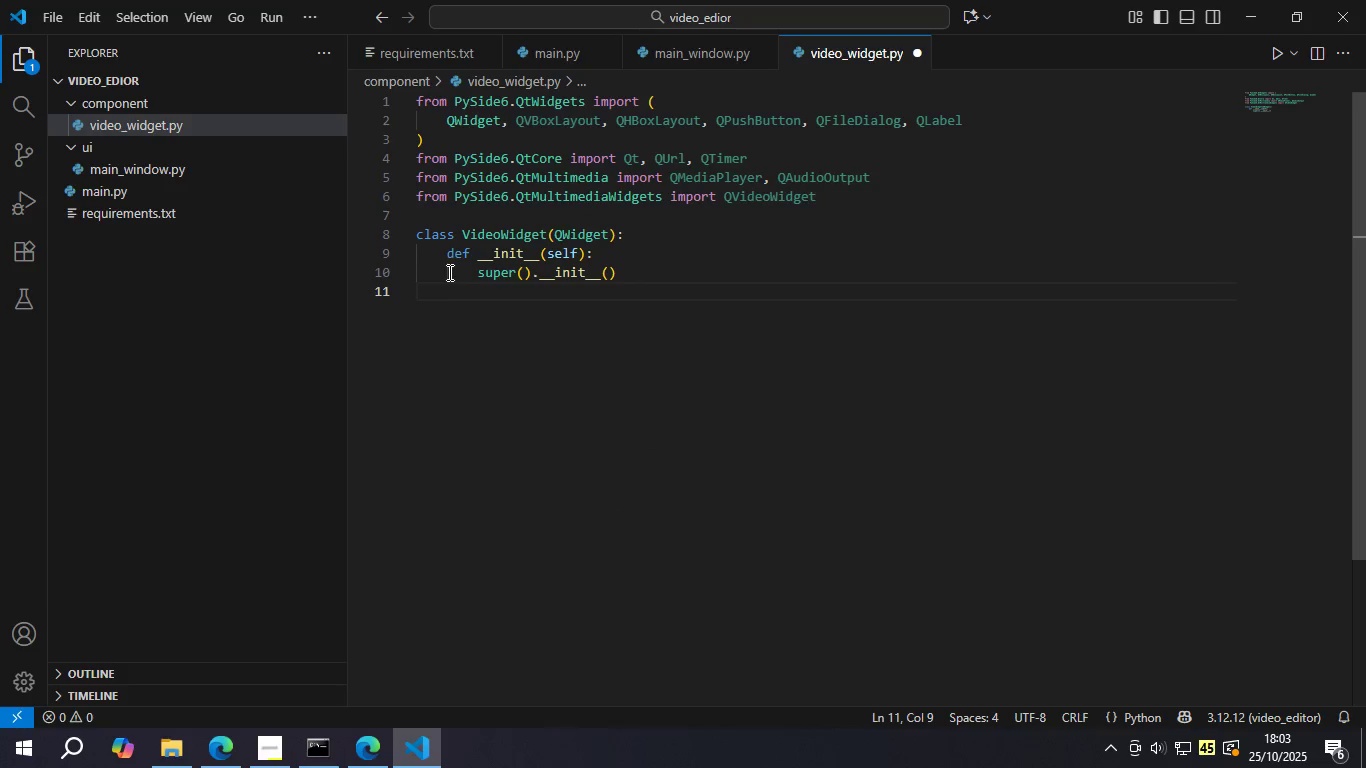 
type(self.setObje)
 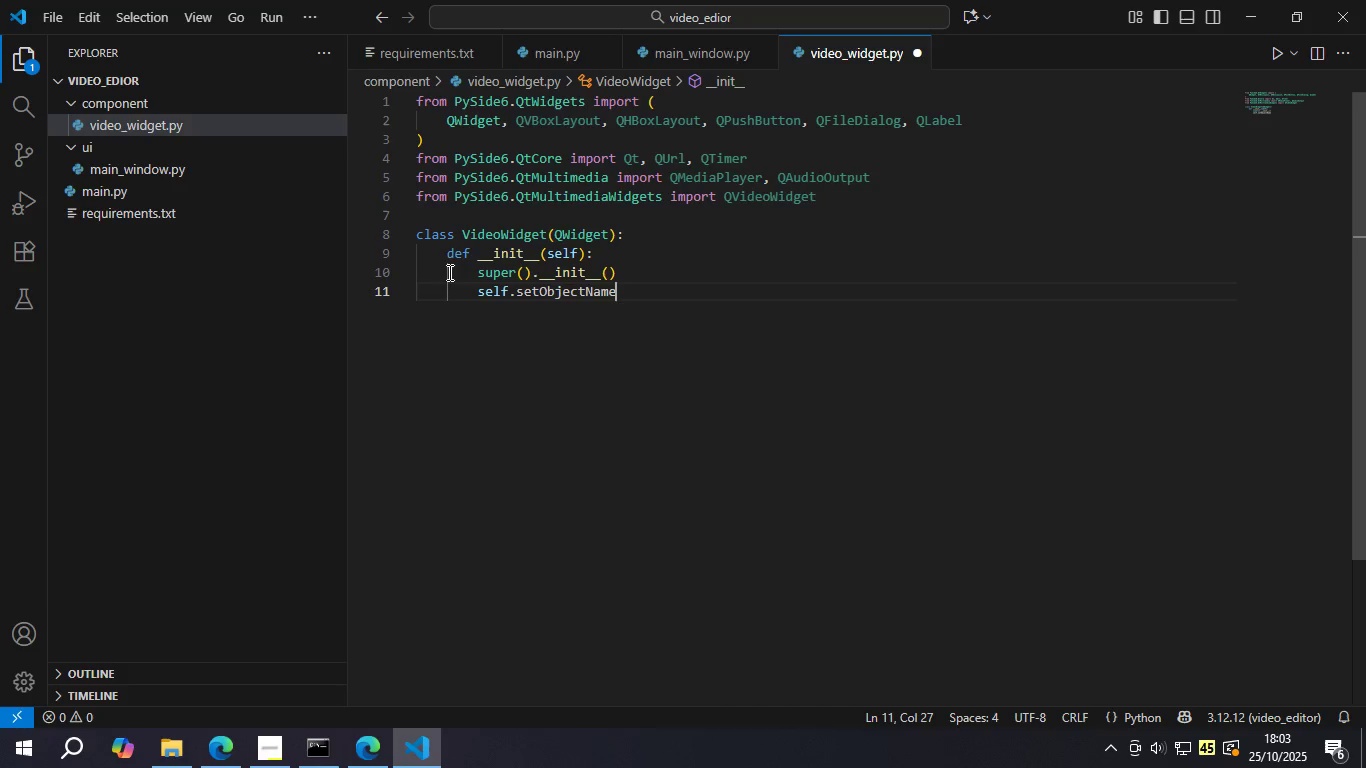 
 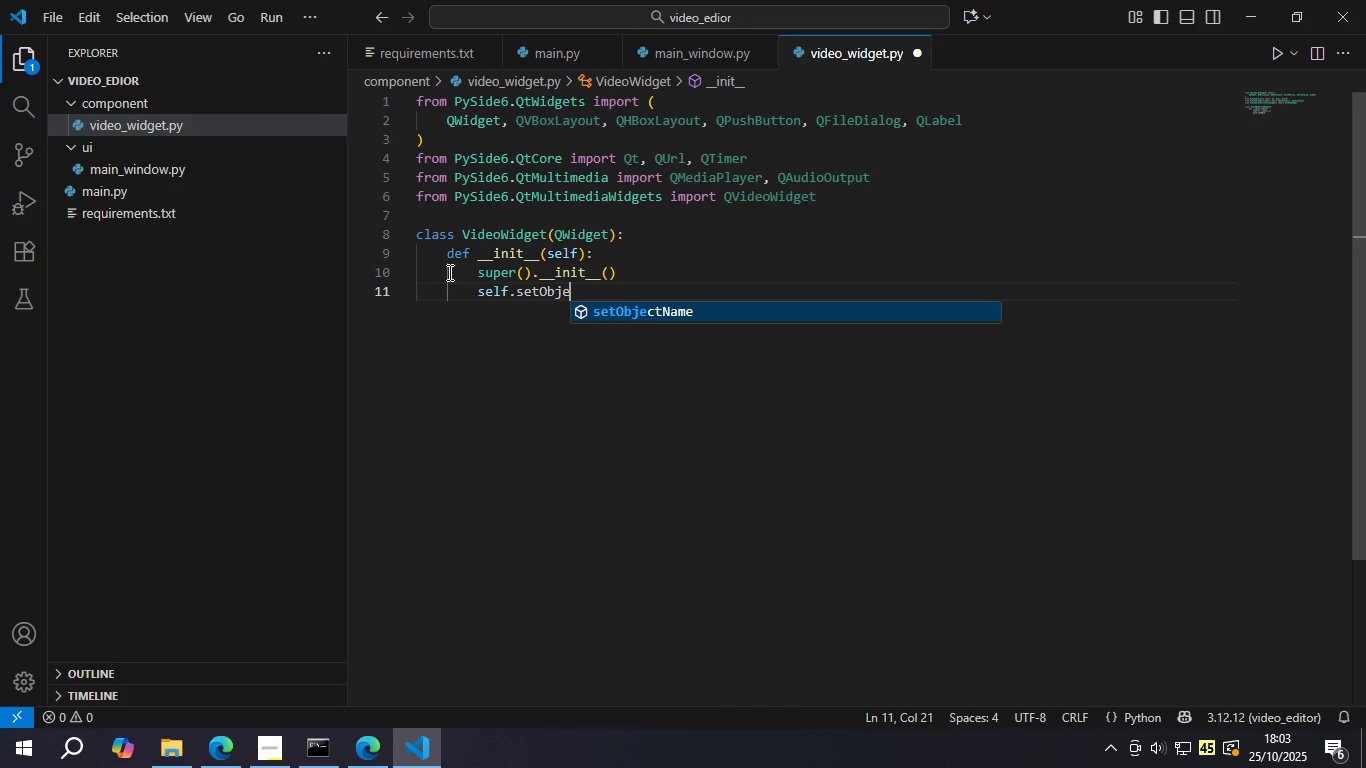 
key(Enter)
 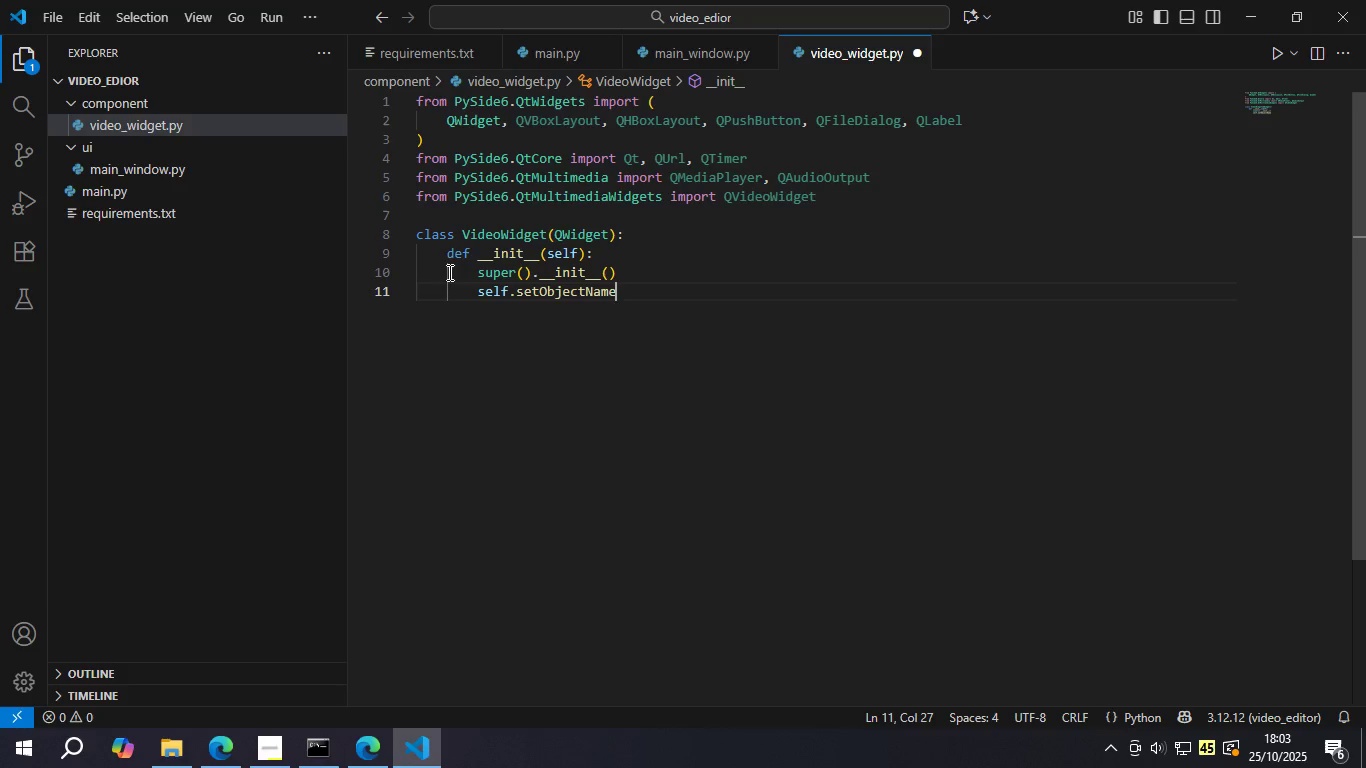 
type(("V)
key(Backspace)
type(VideoWidget)
 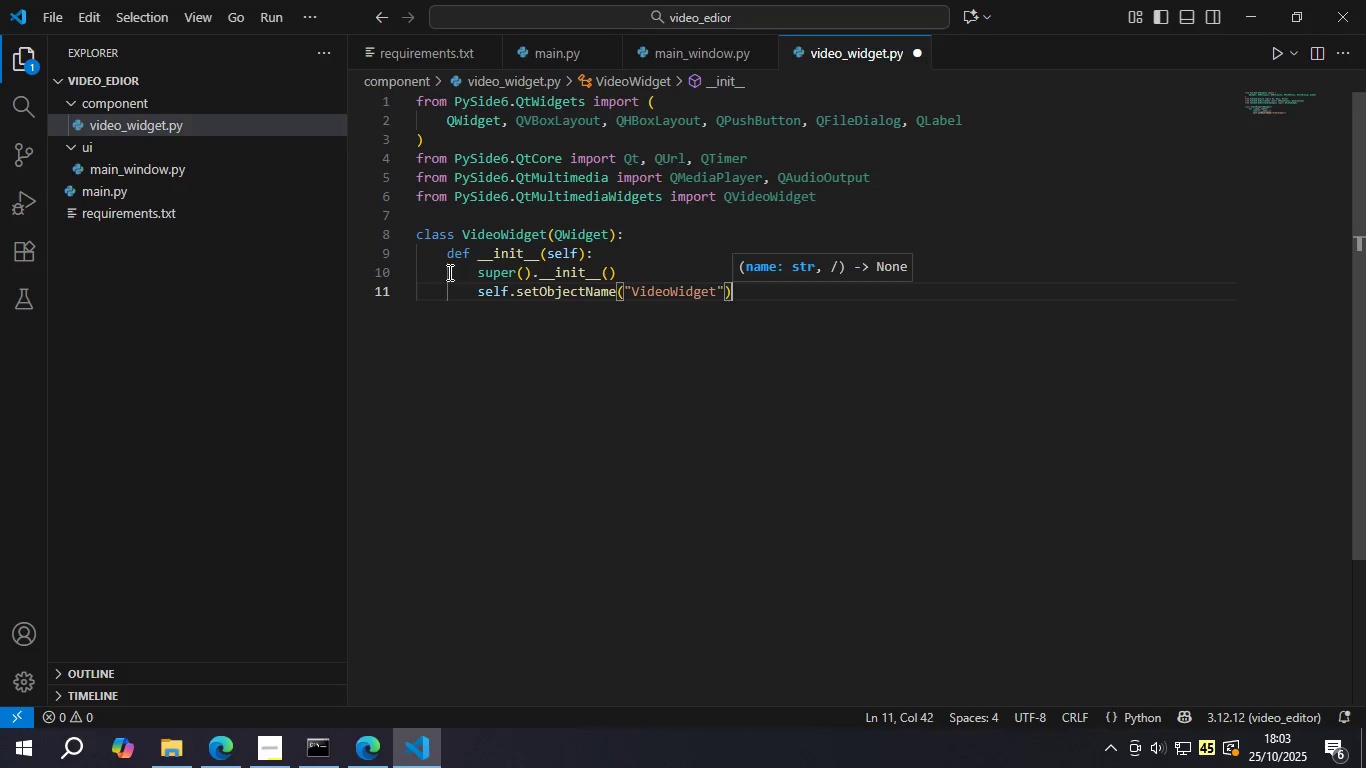 
 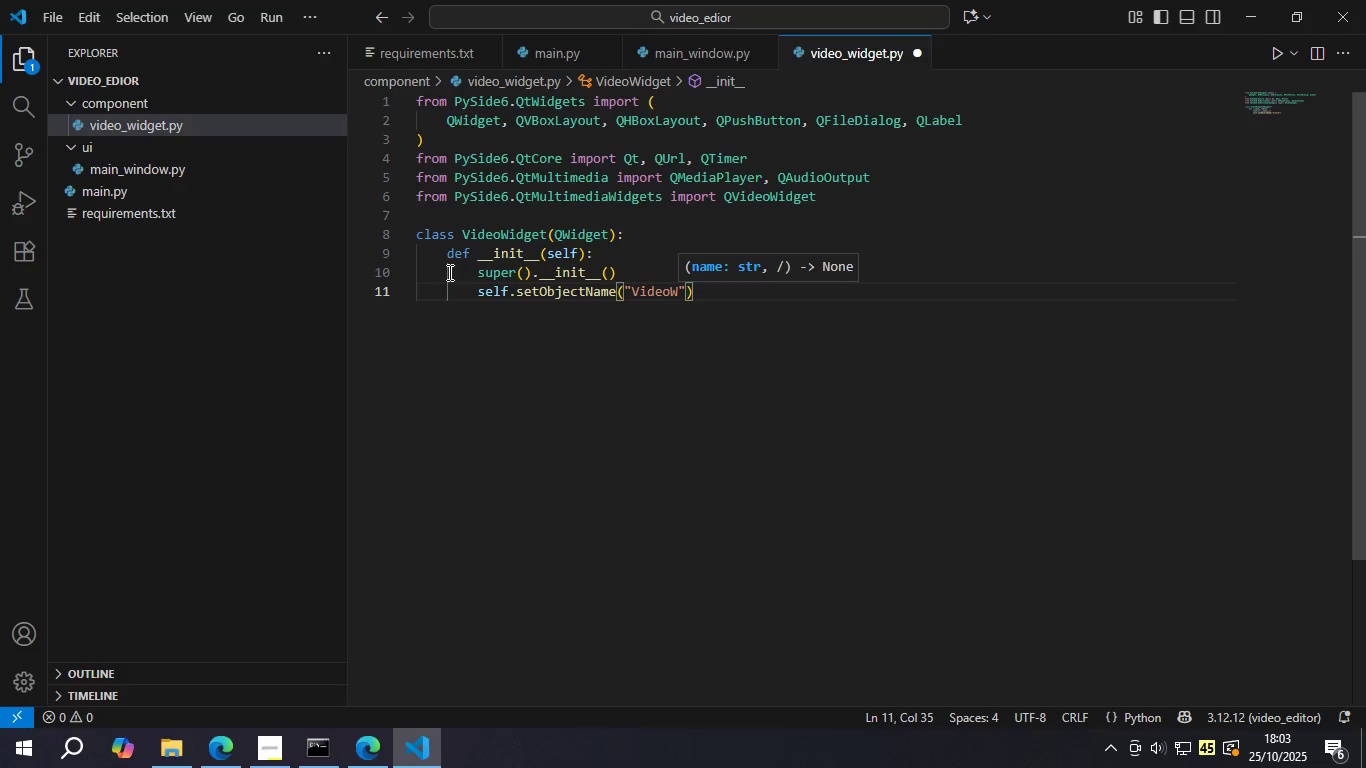 
key(ArrowRight)
 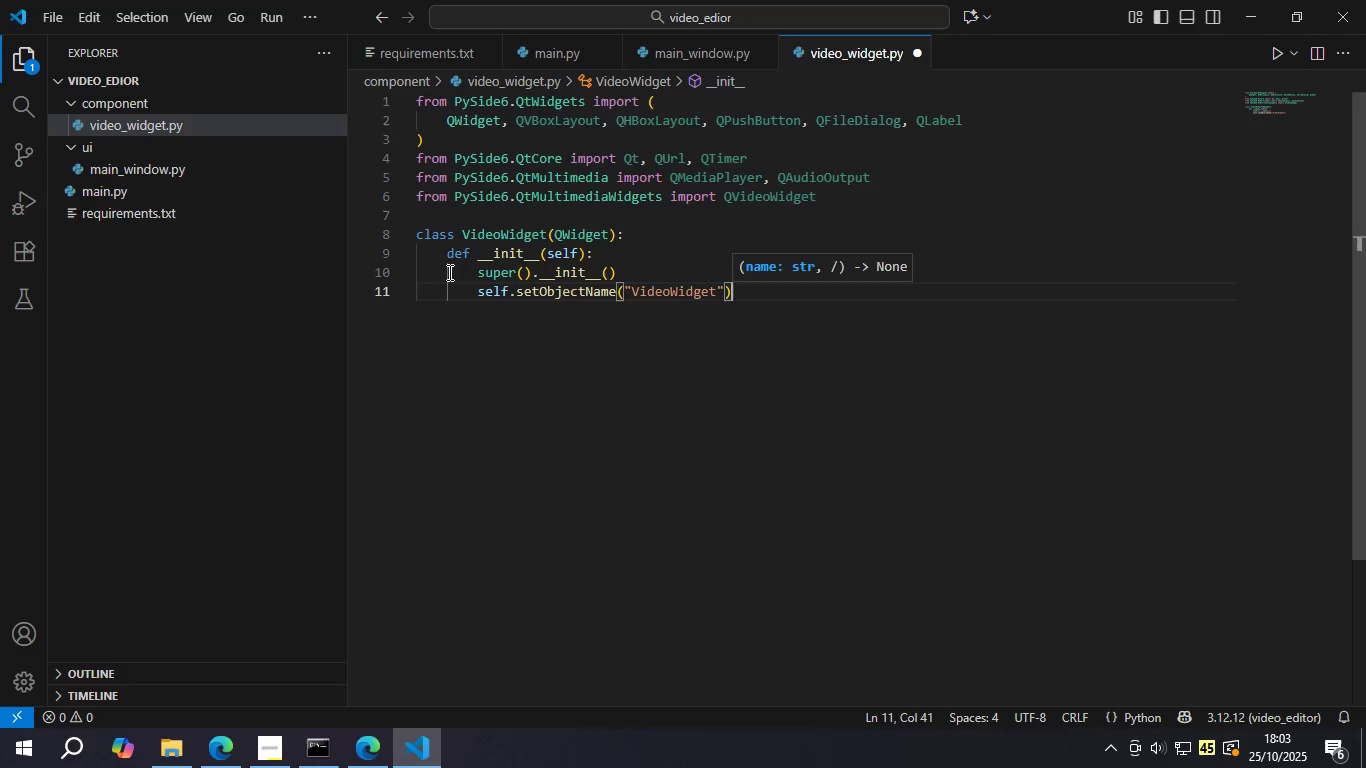 
key(ArrowRight)
 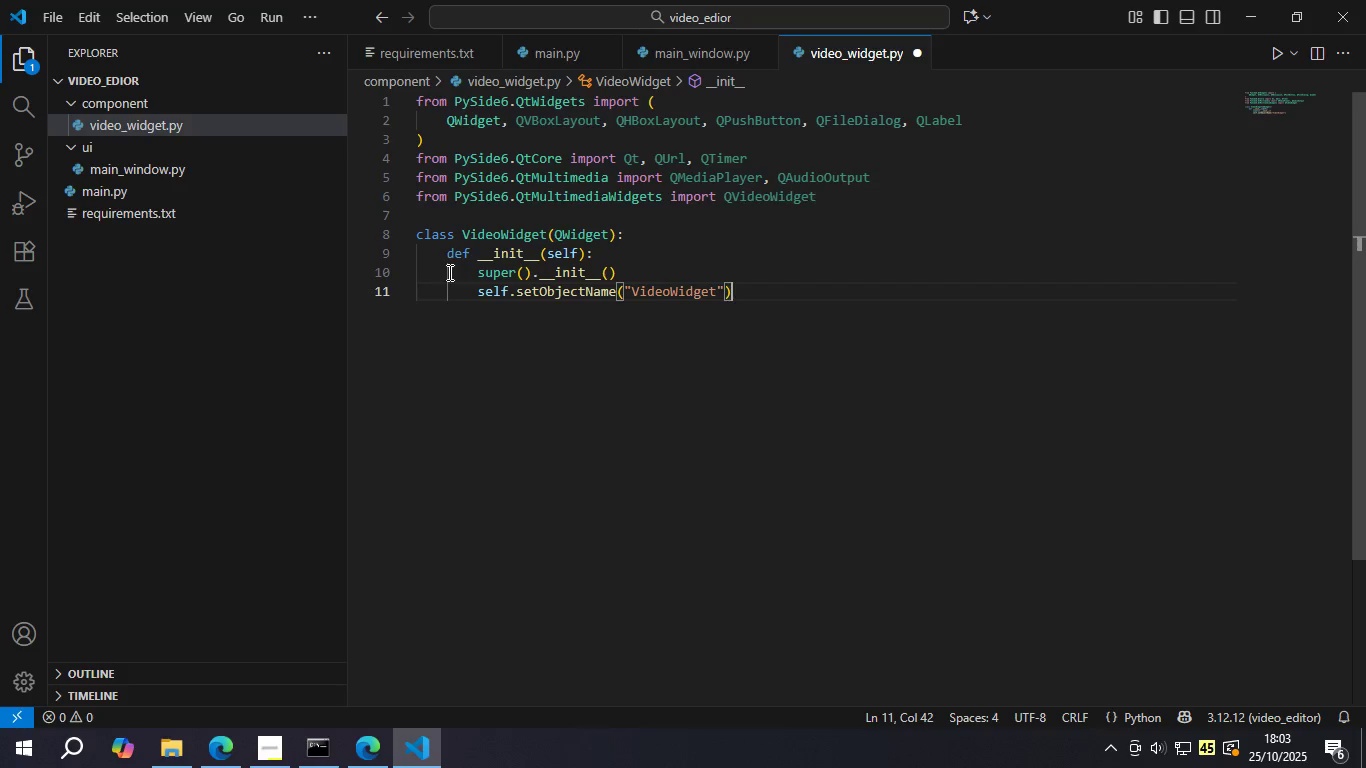 
key(Enter)
 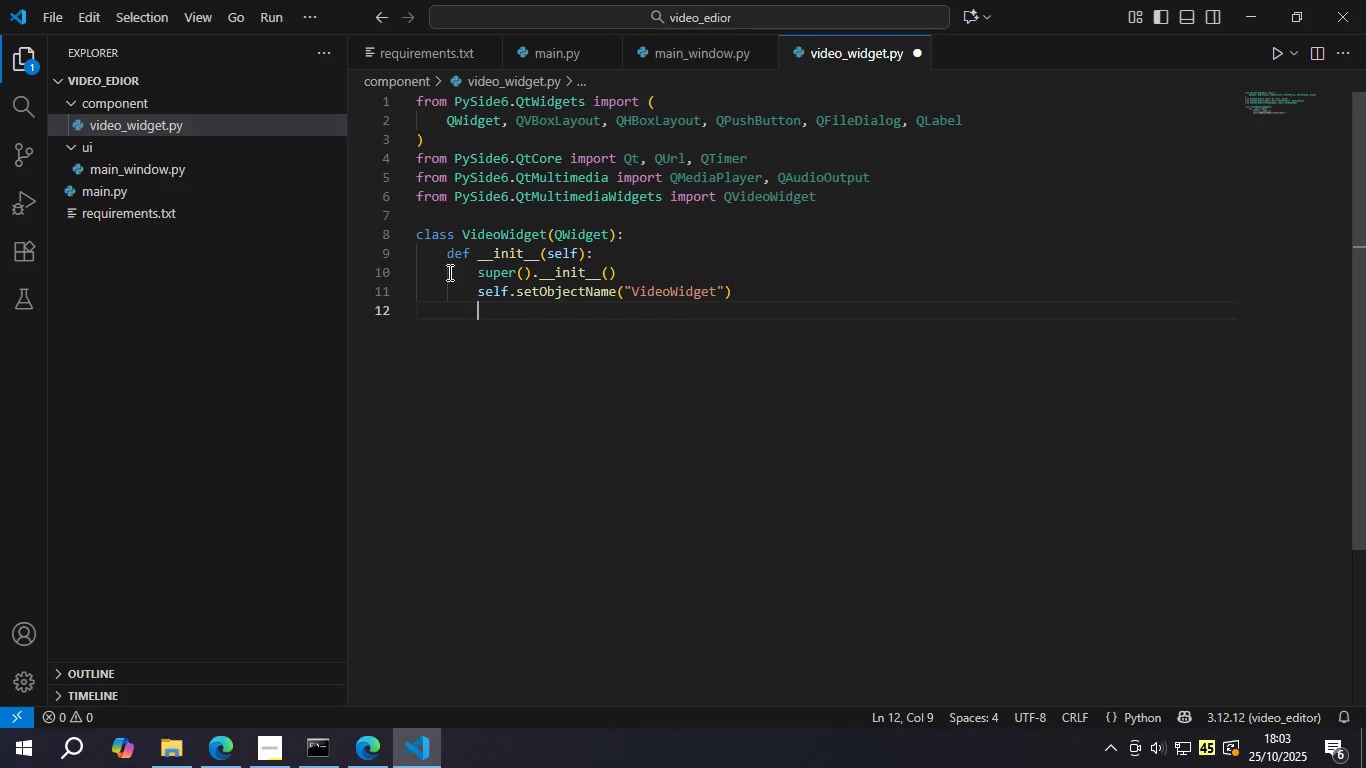 
key(Enter)
 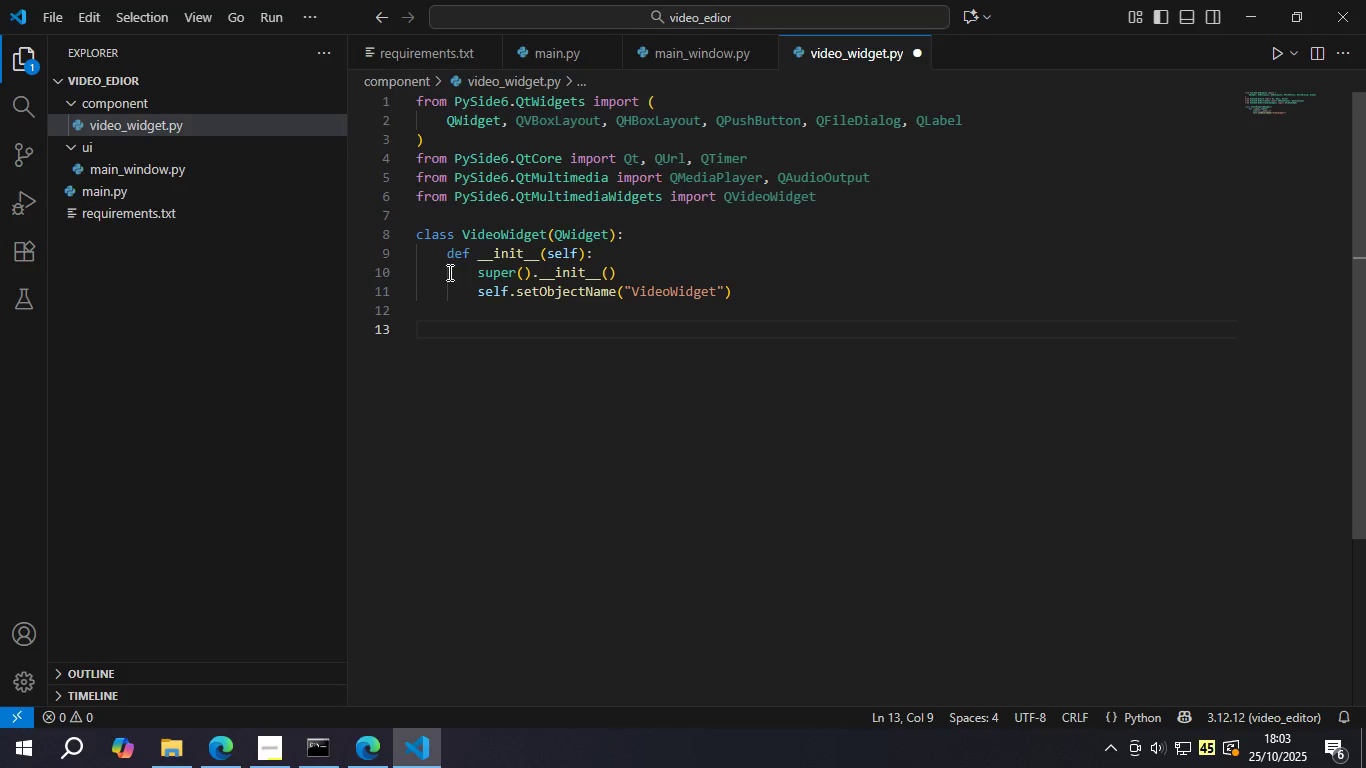 
type(# Layout setup )
 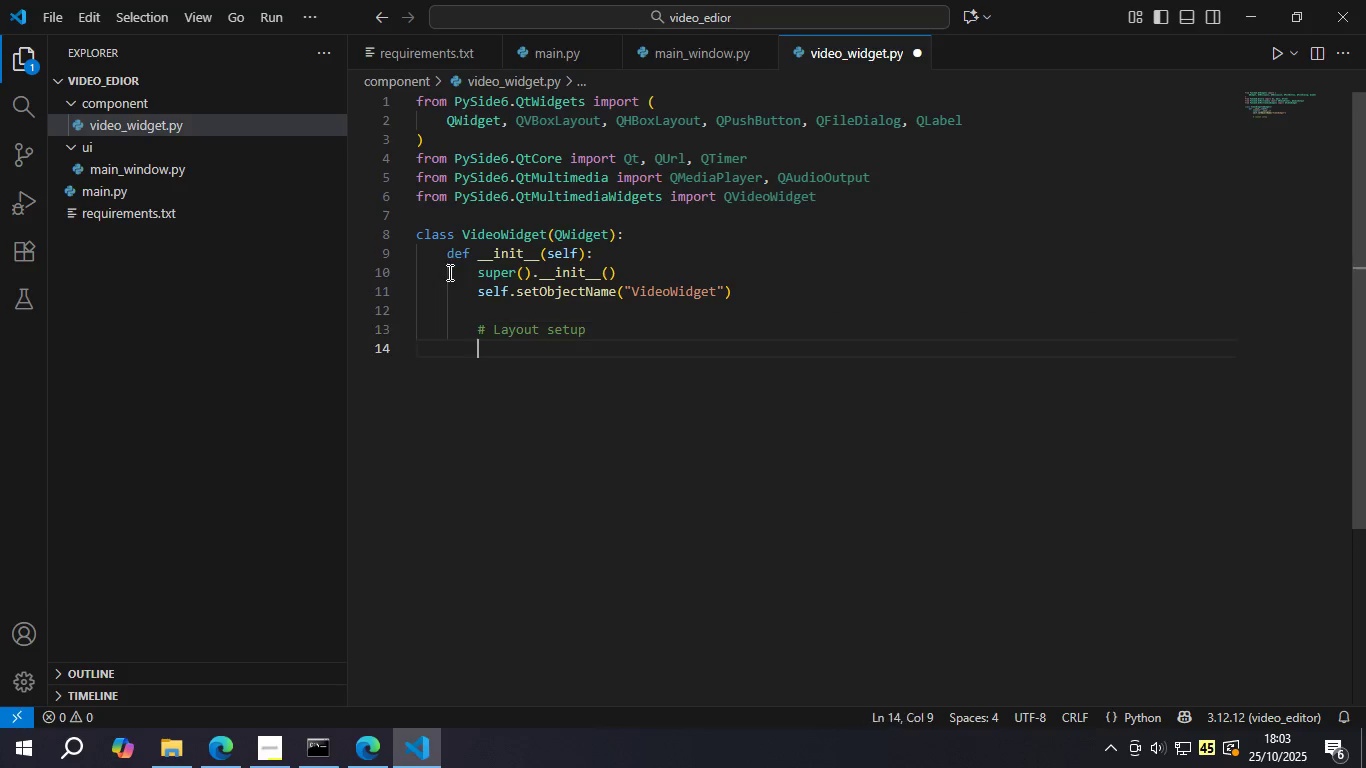 
key(Enter)
 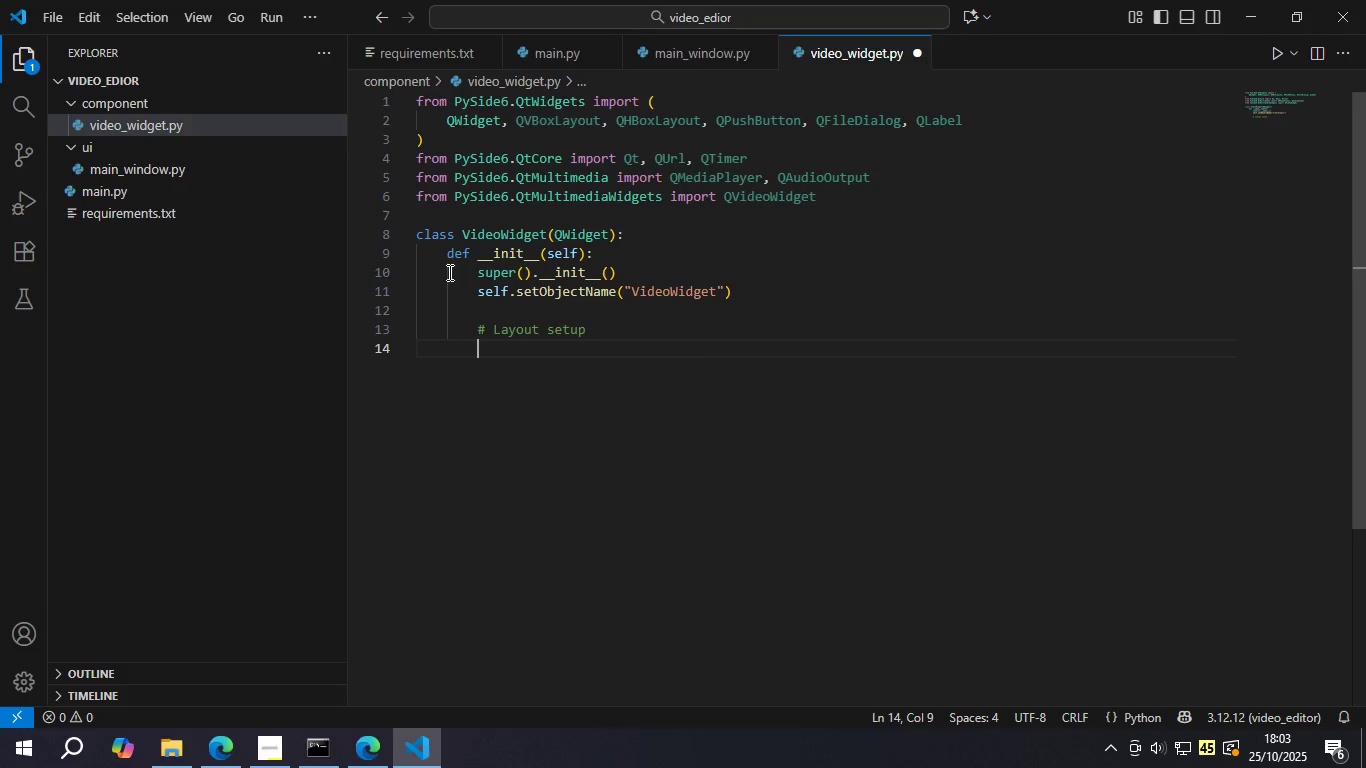 
type(main_layout = QVb)
 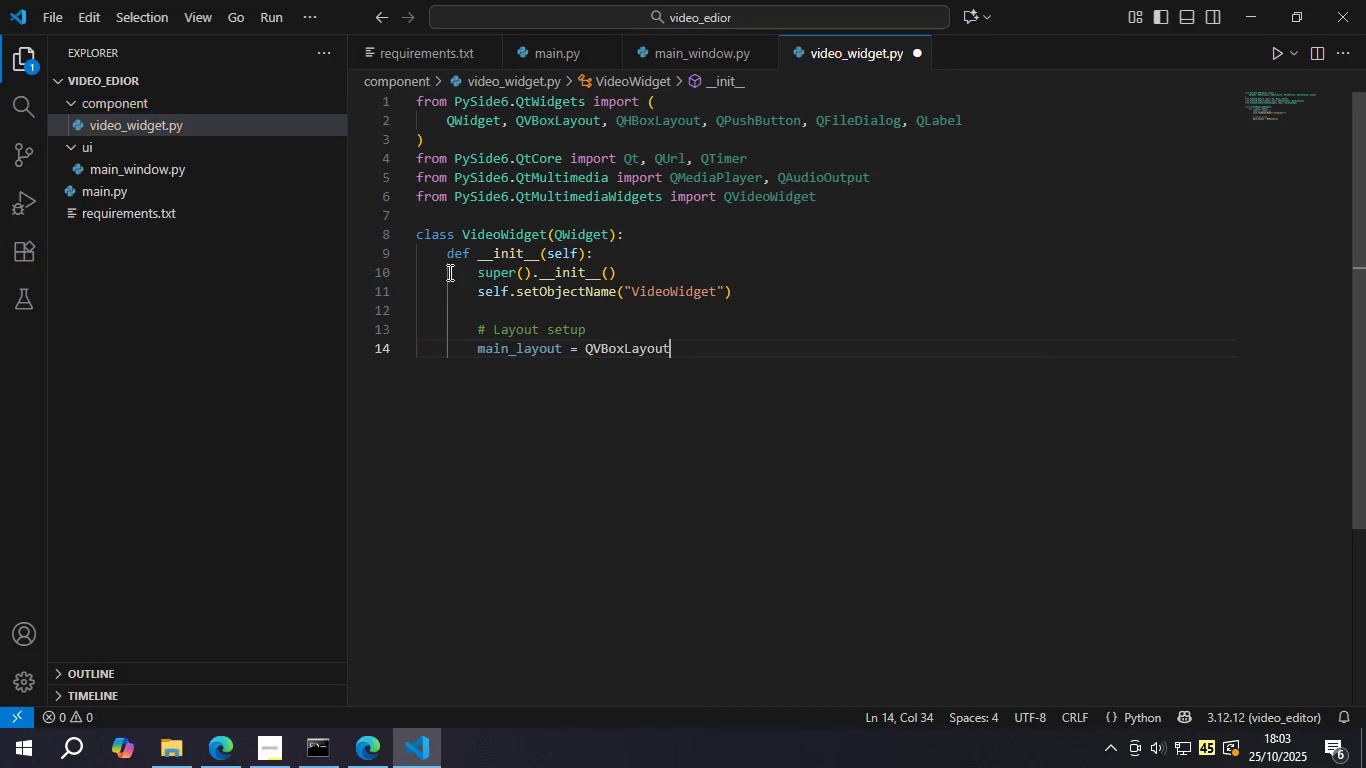 
 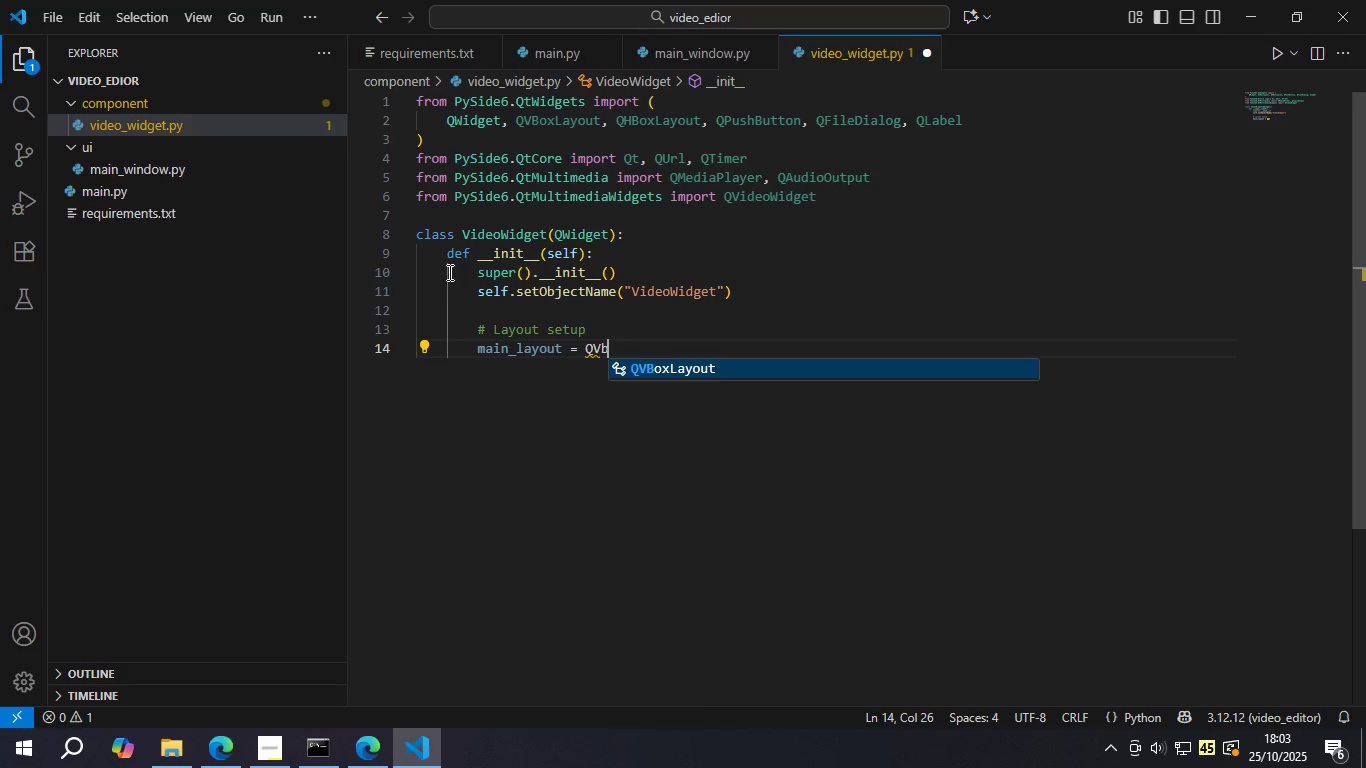 
key(Enter)
 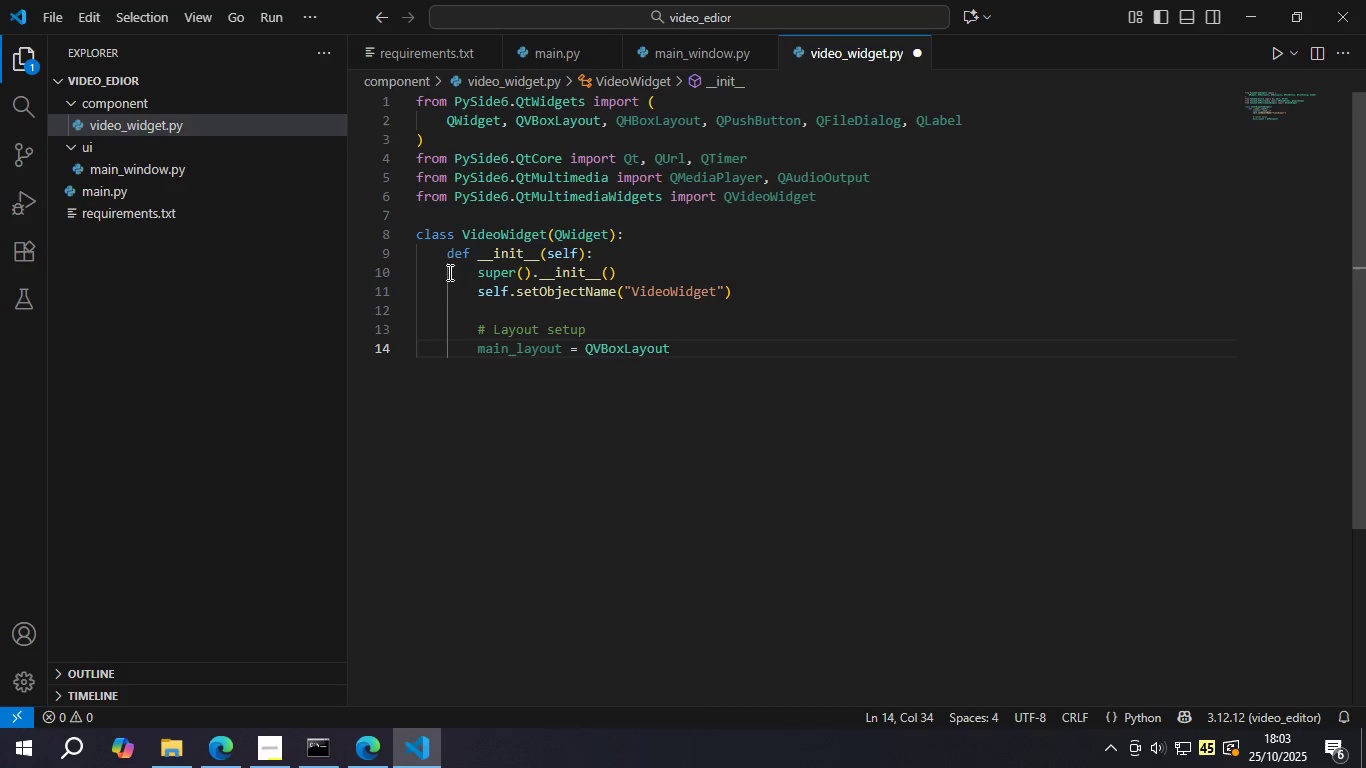 
type((self)
 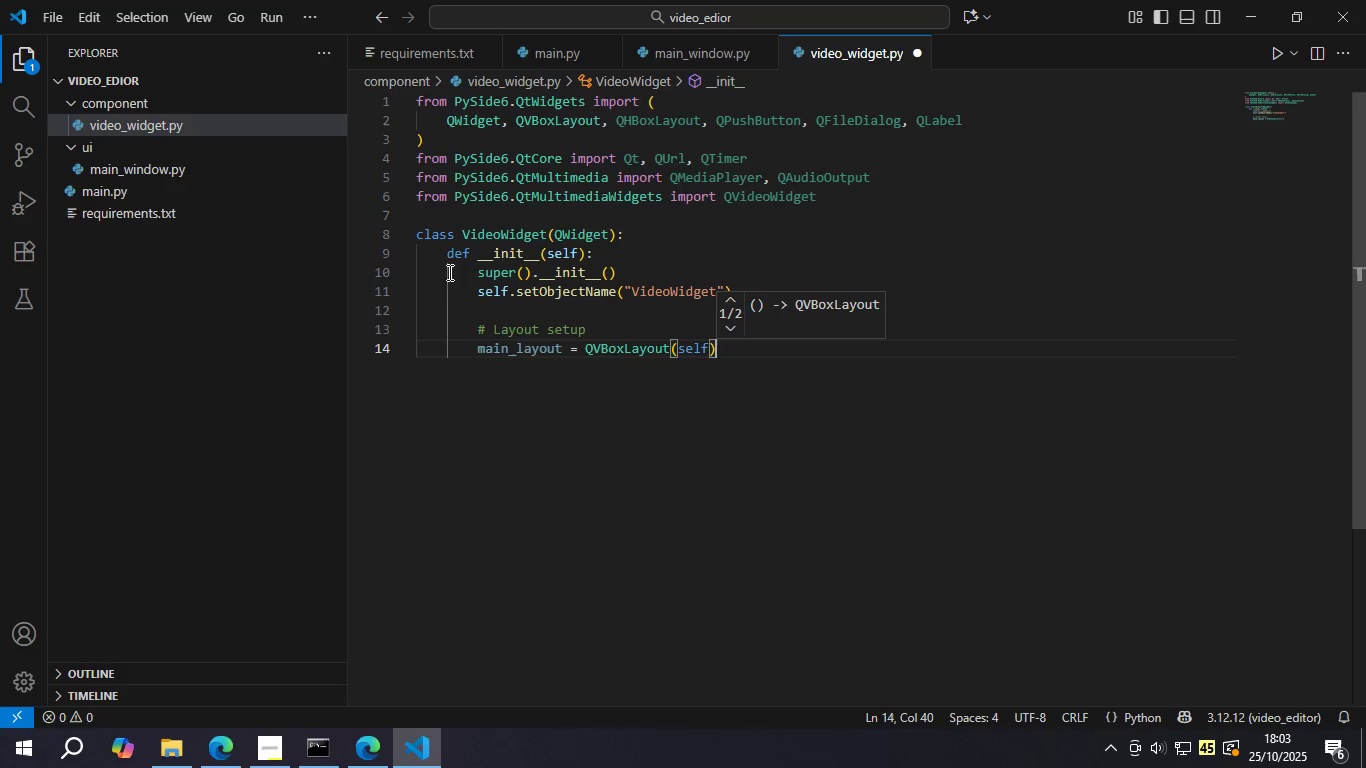 
key(ArrowRight)
 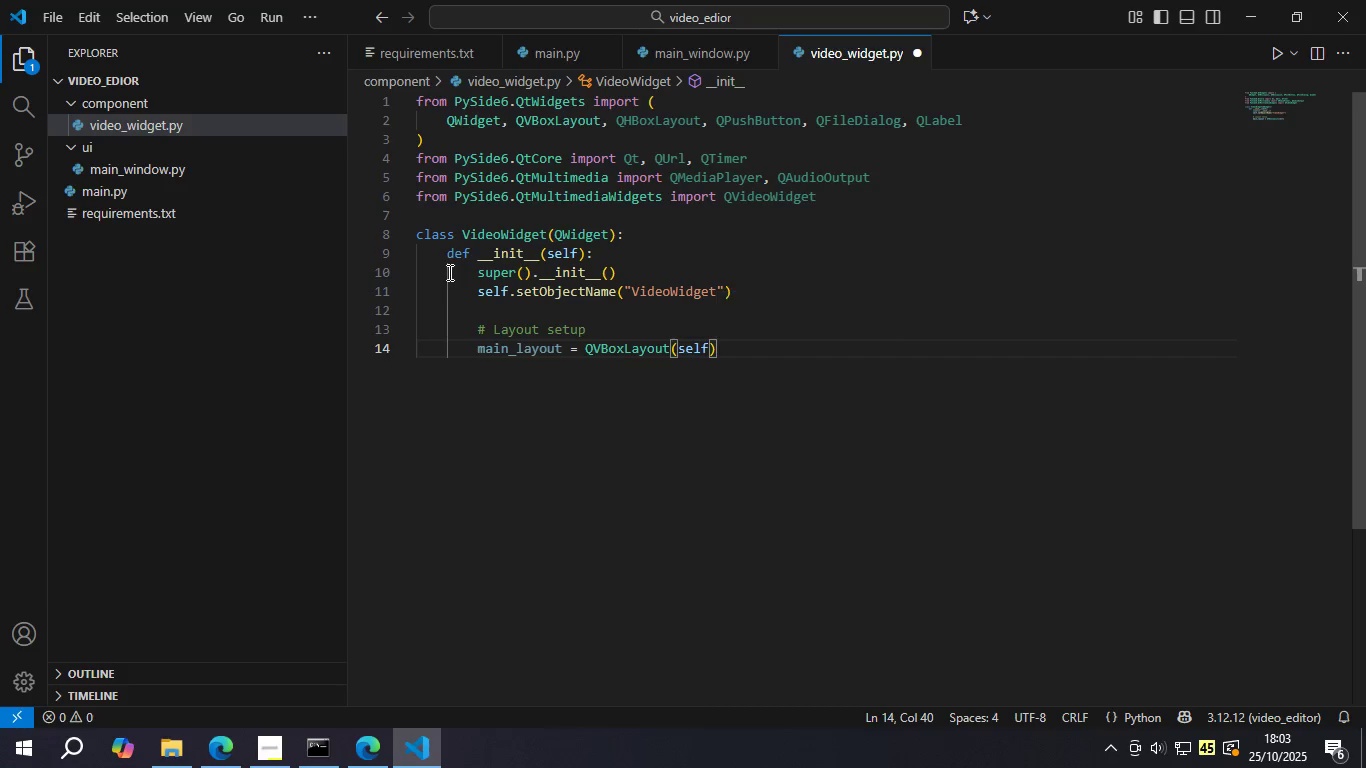 
key(Enter)
 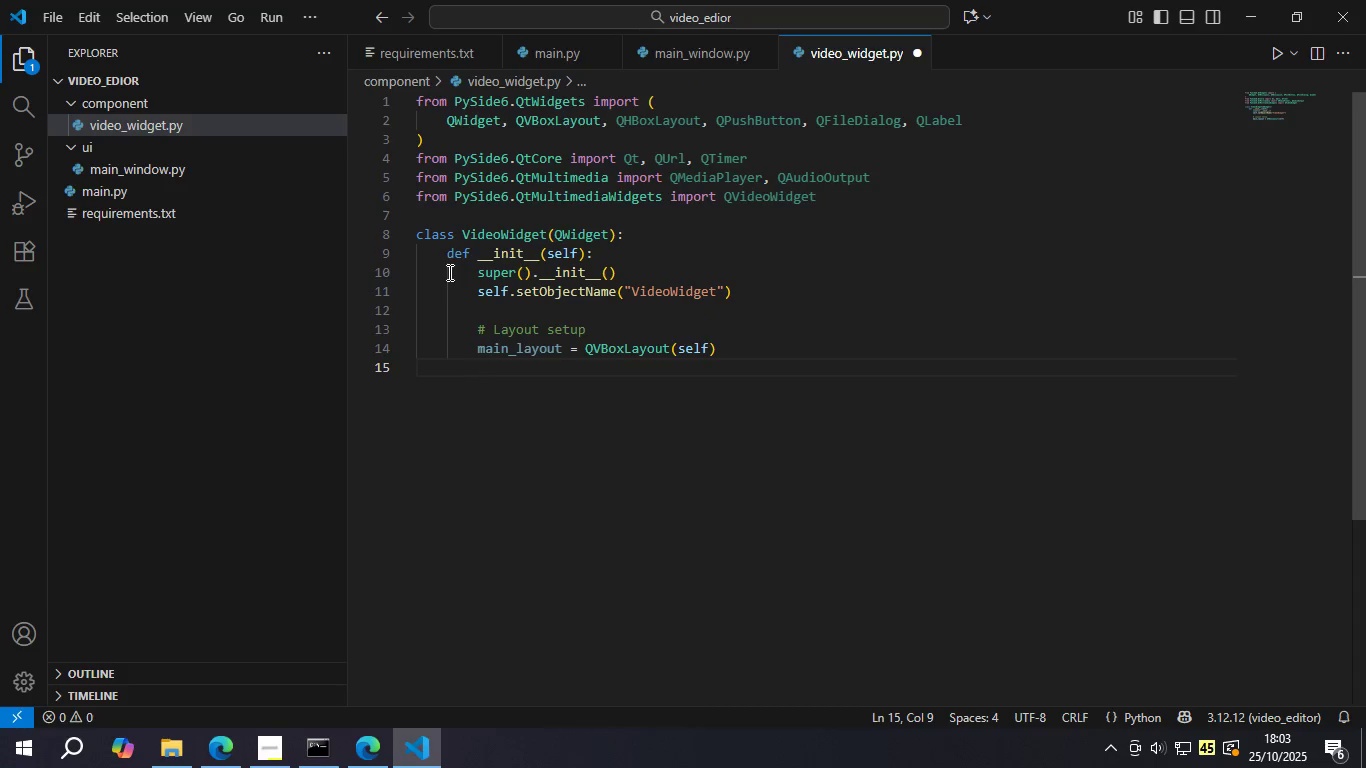 
type(video_layot )
key(Backspace)
key(Backspace)
type(ut ()
key(Backspace)
type(= )
 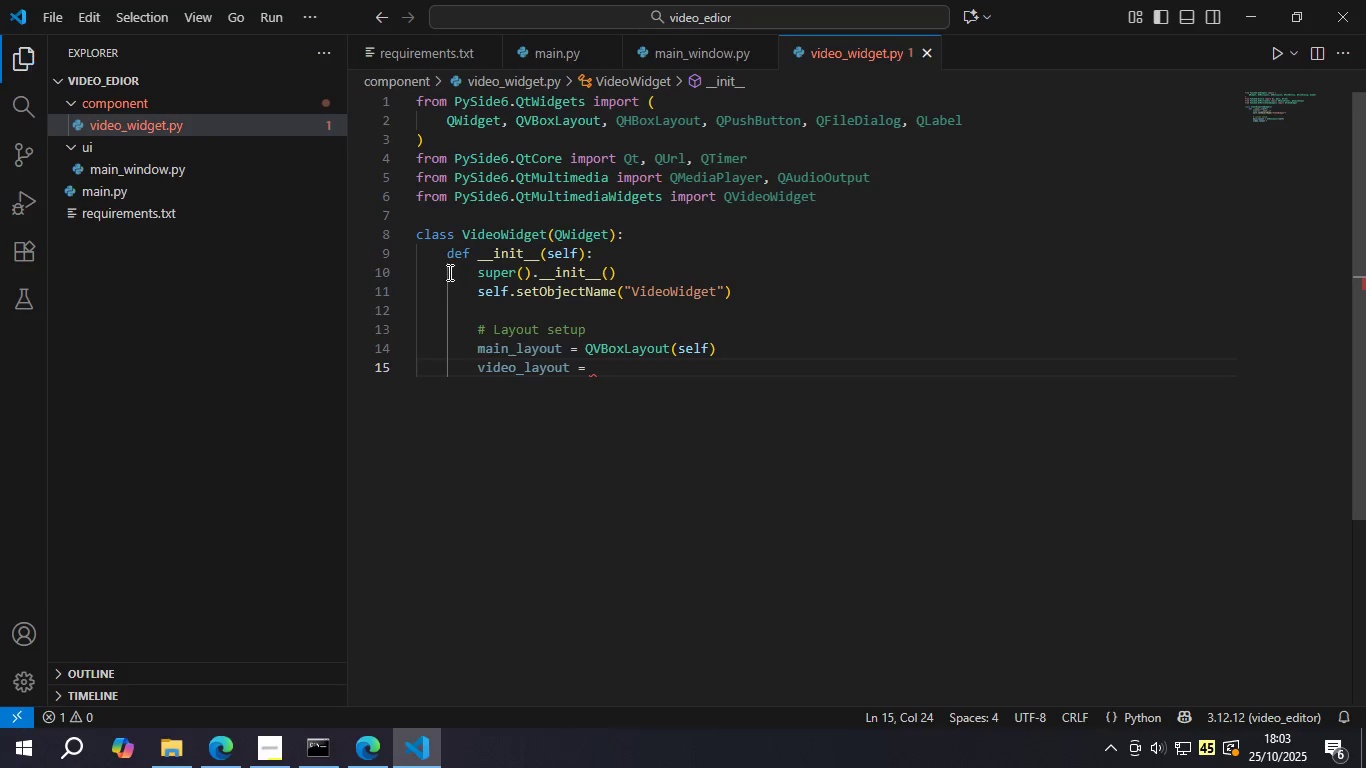 
key(Control+S)
 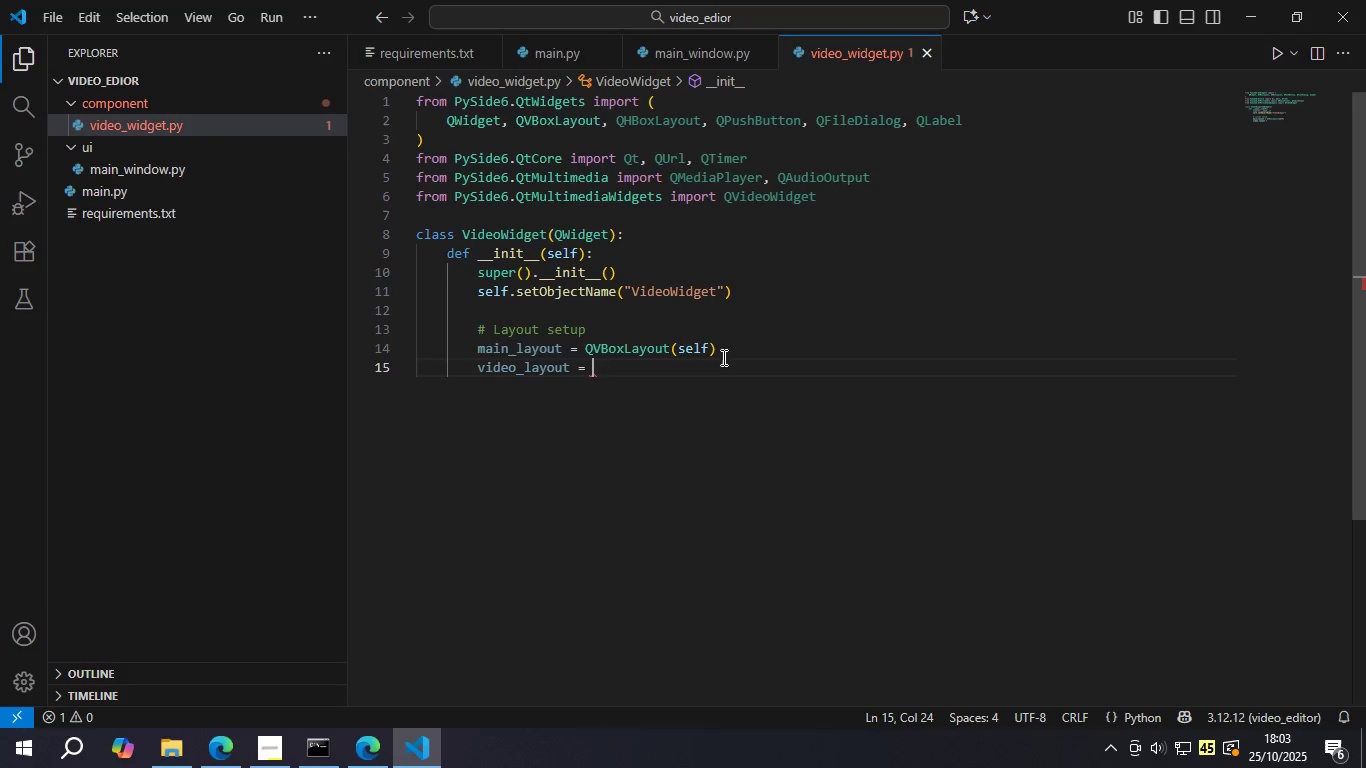 
type(QVB)
 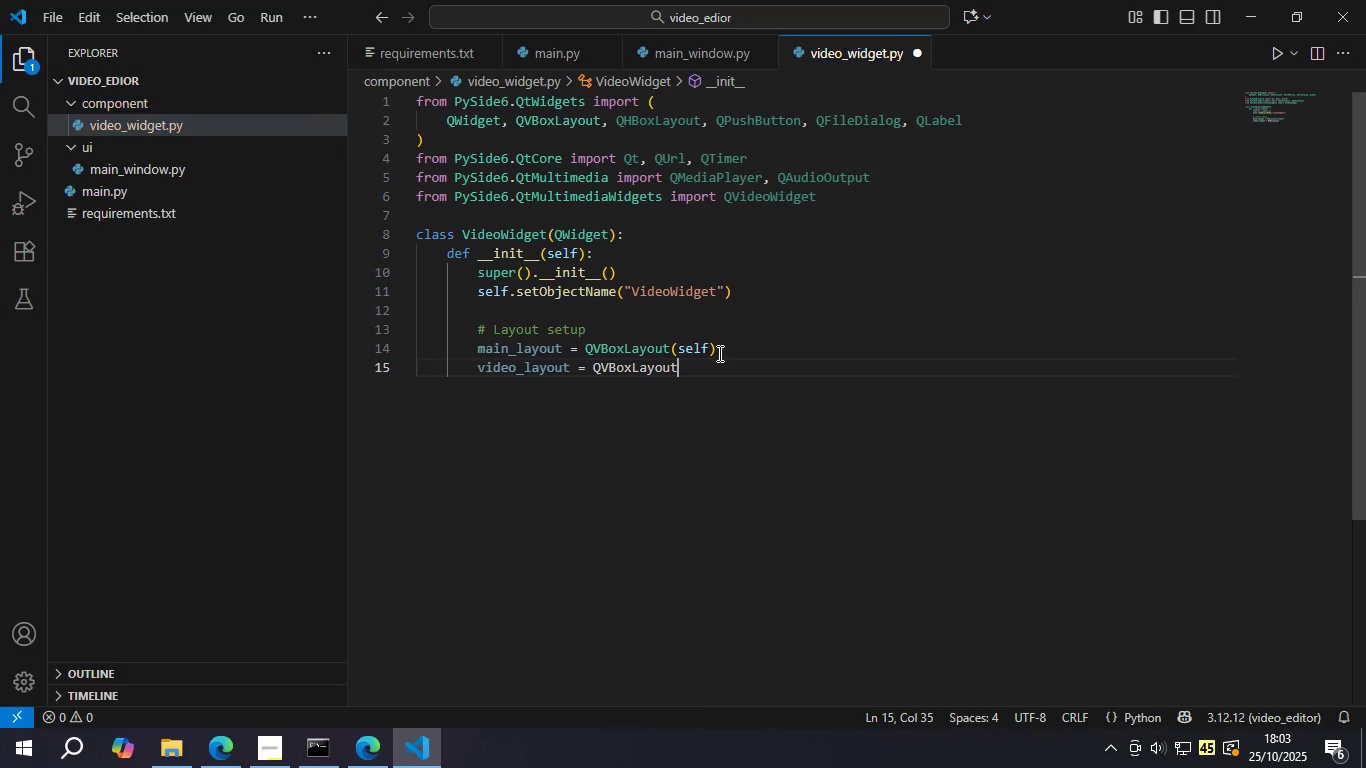 
 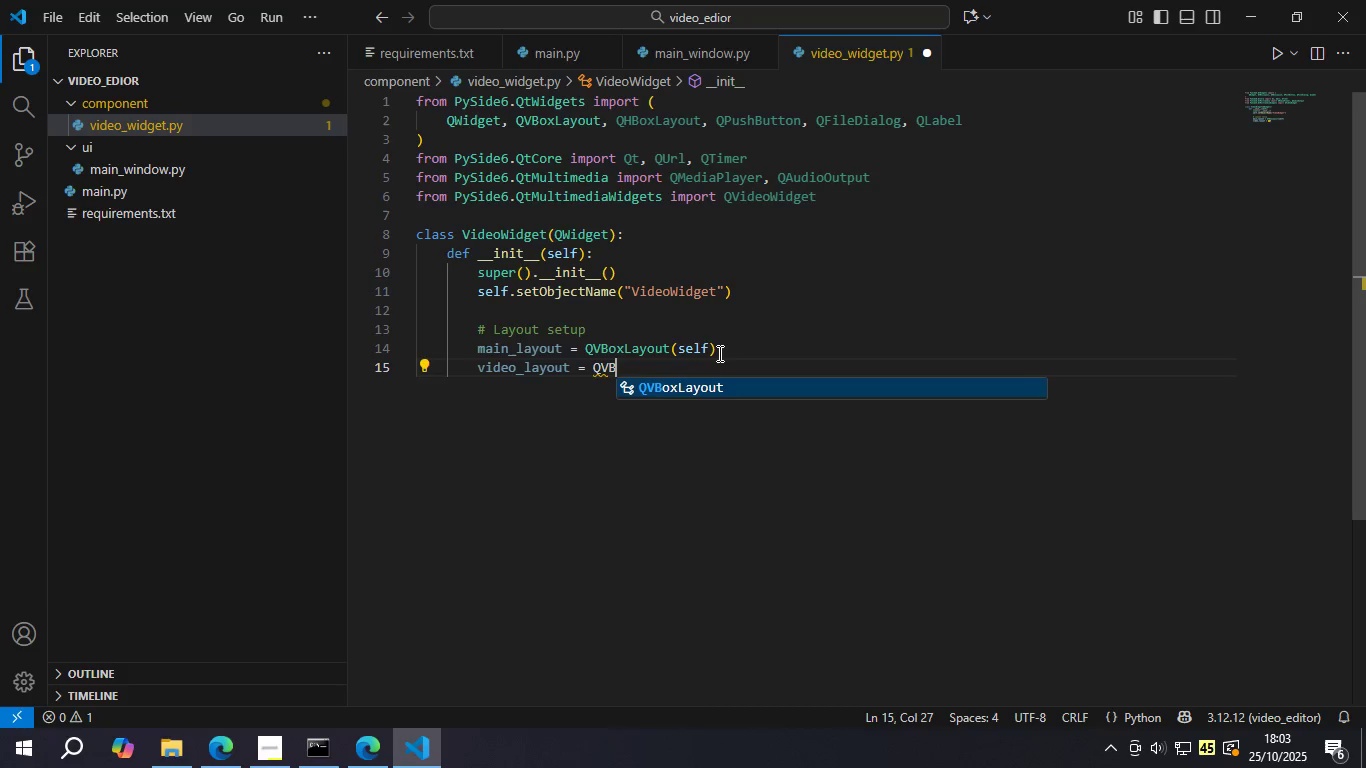 
key(Enter)
 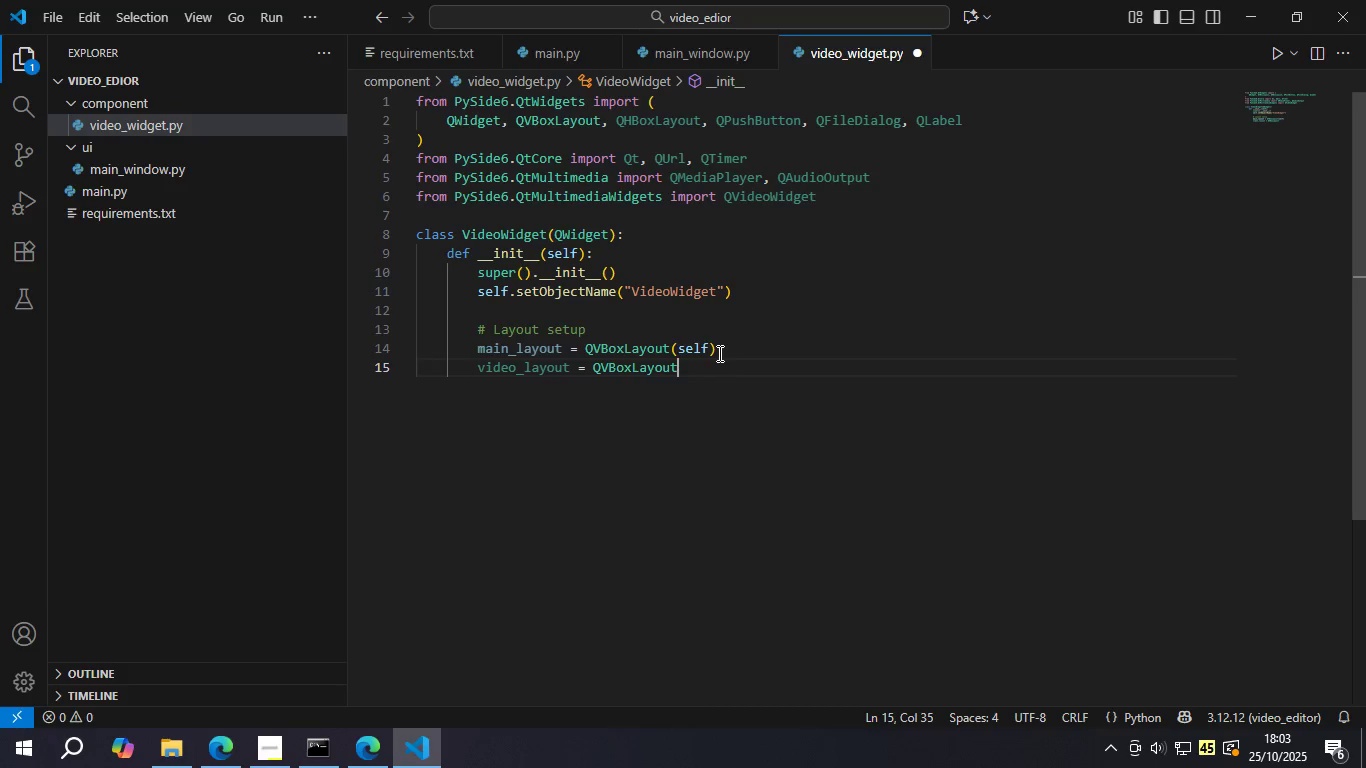 
key(Shift+9)
 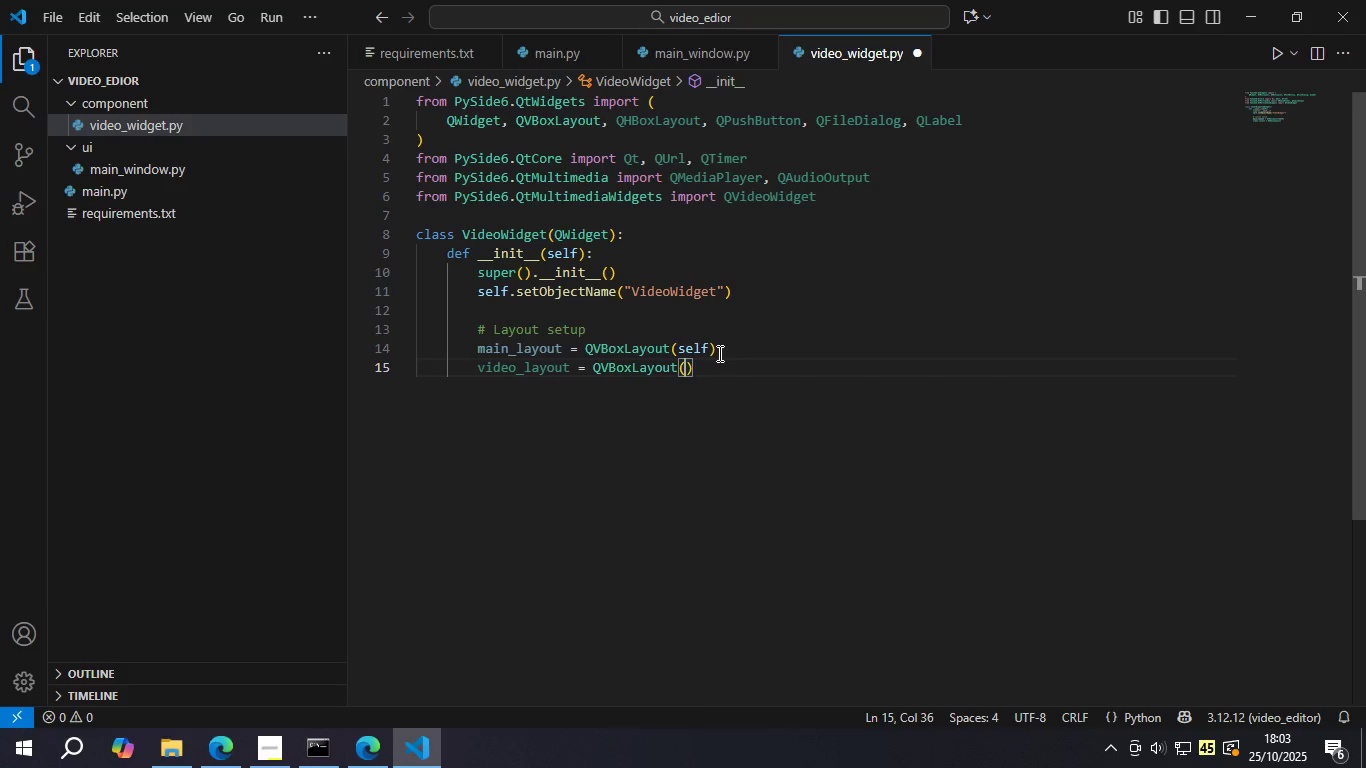 
key(Control+S)
 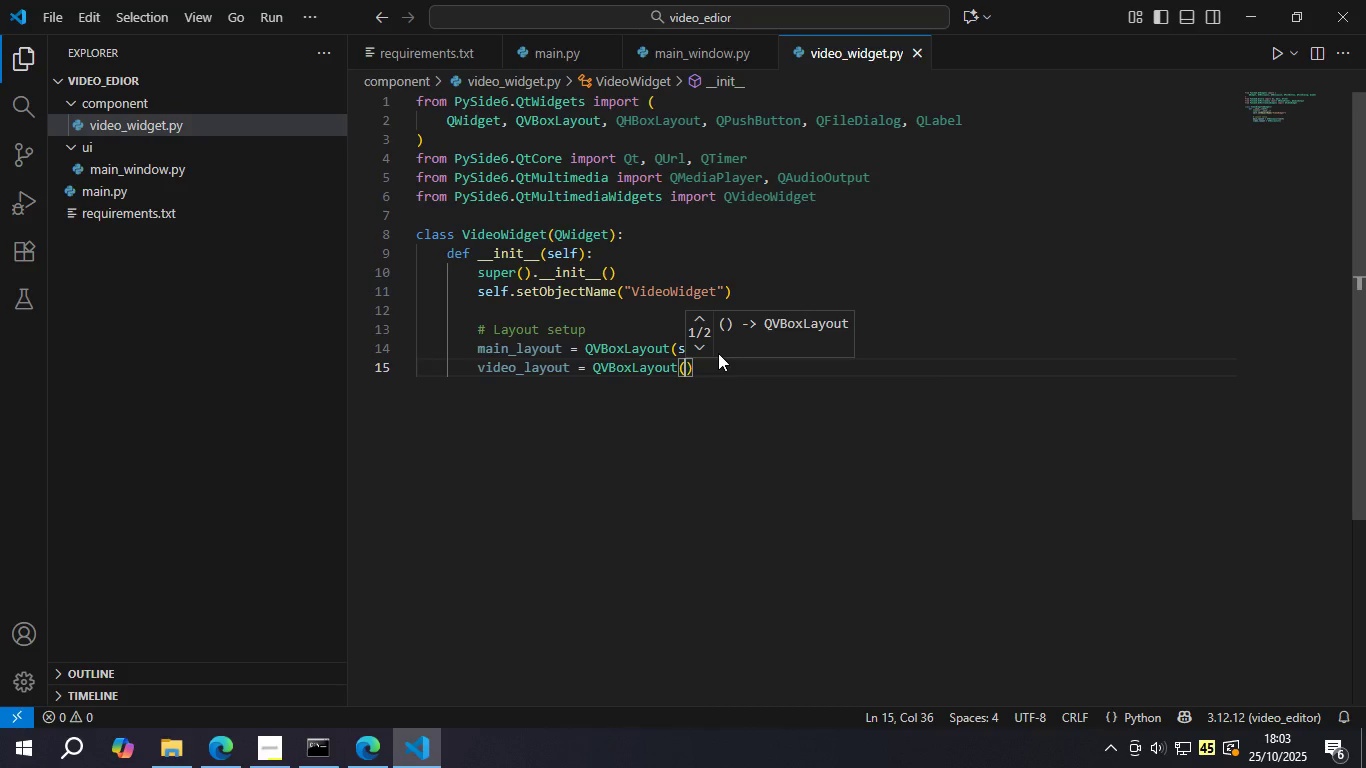 
key(ArrowRight)
 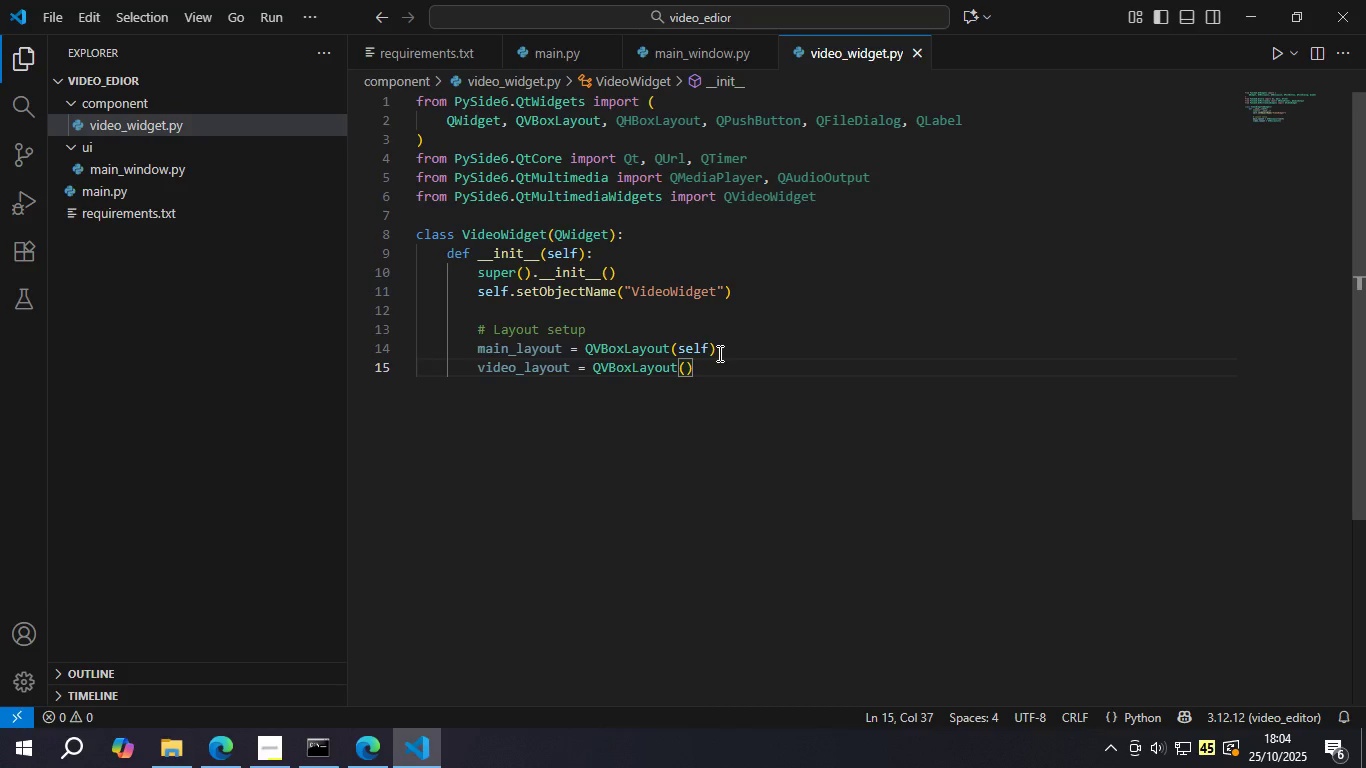 
key(Enter)
 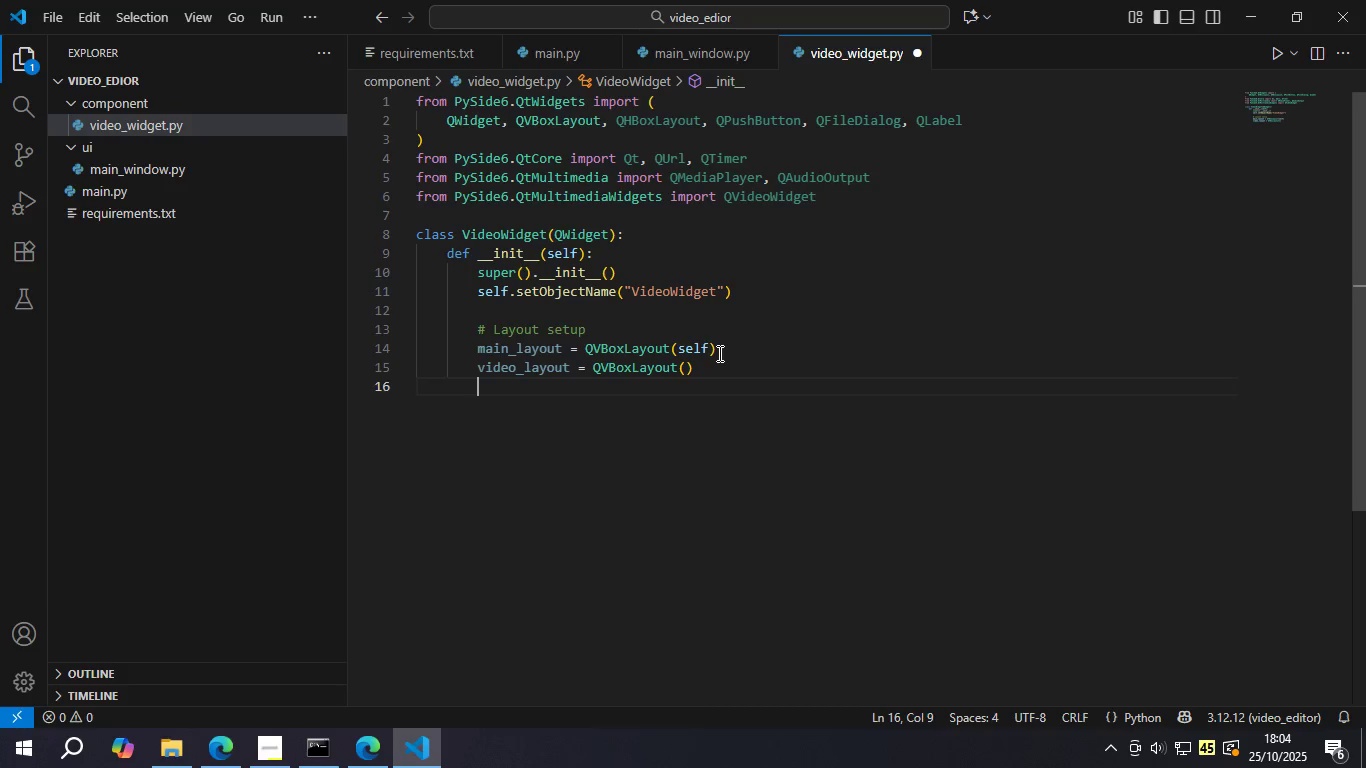 
key(Enter)
 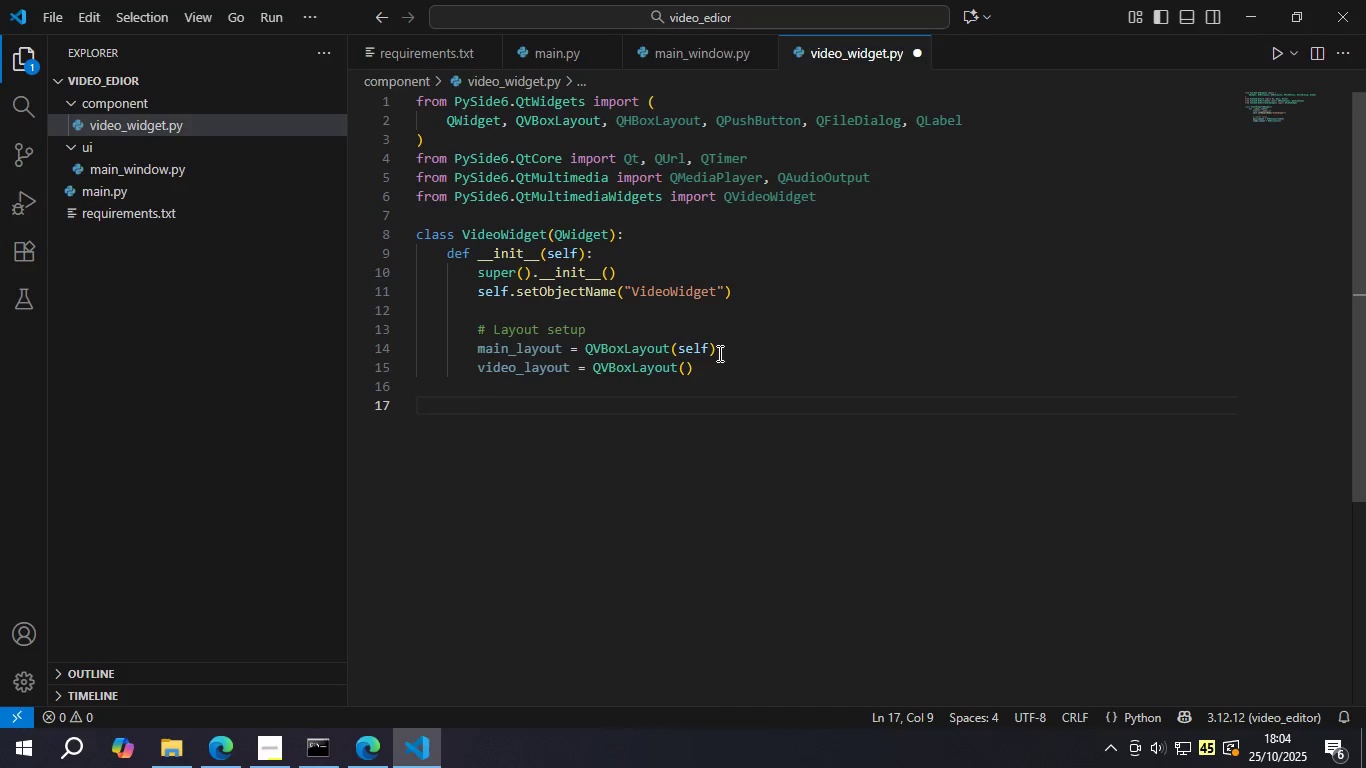 
type(# C)
key(Backspace)
type(containet)
key(Backspace)
type(r to cont)
key(Backspace)
key(Backspace)
key(Backspace)
key(Backspace)
key(Backspace)
key(Backspace)
key(Backspace)
type(for control to apply padding/style )
 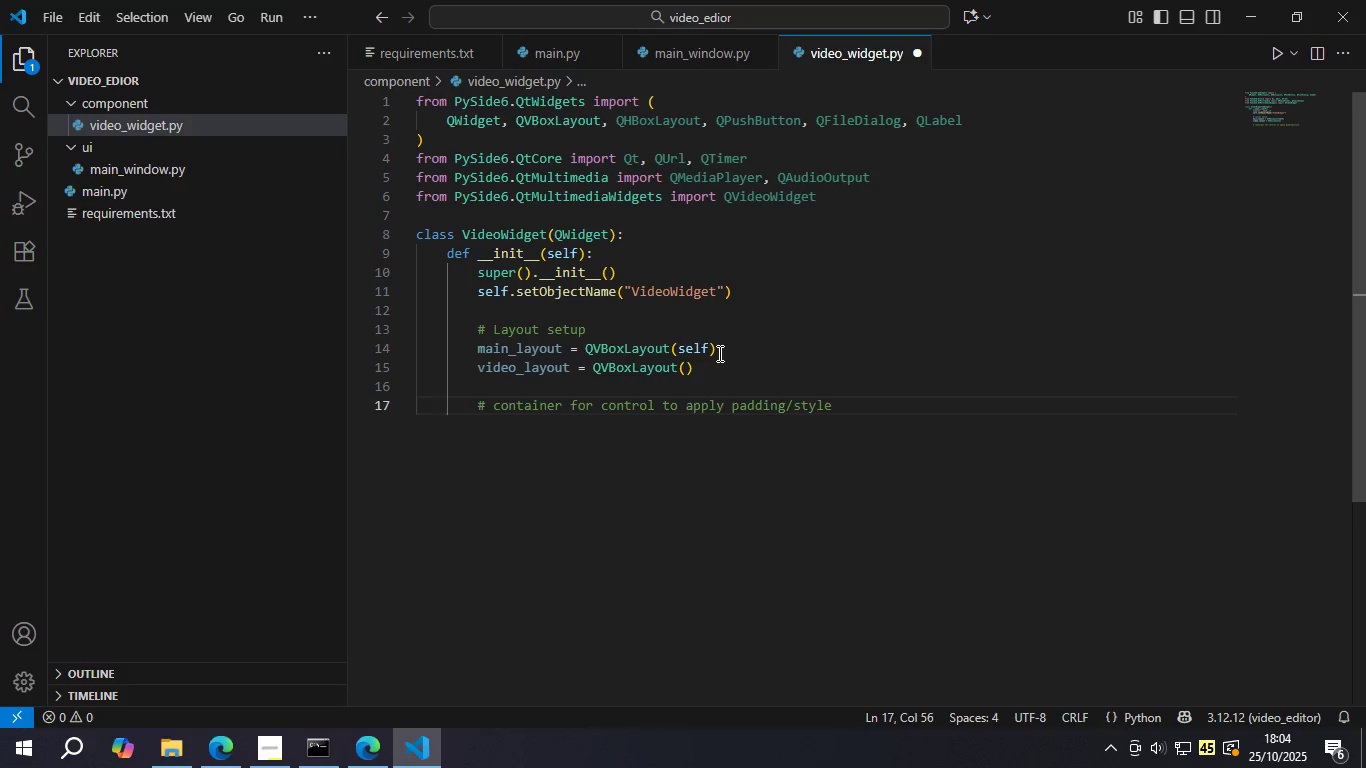 
key(Enter)
 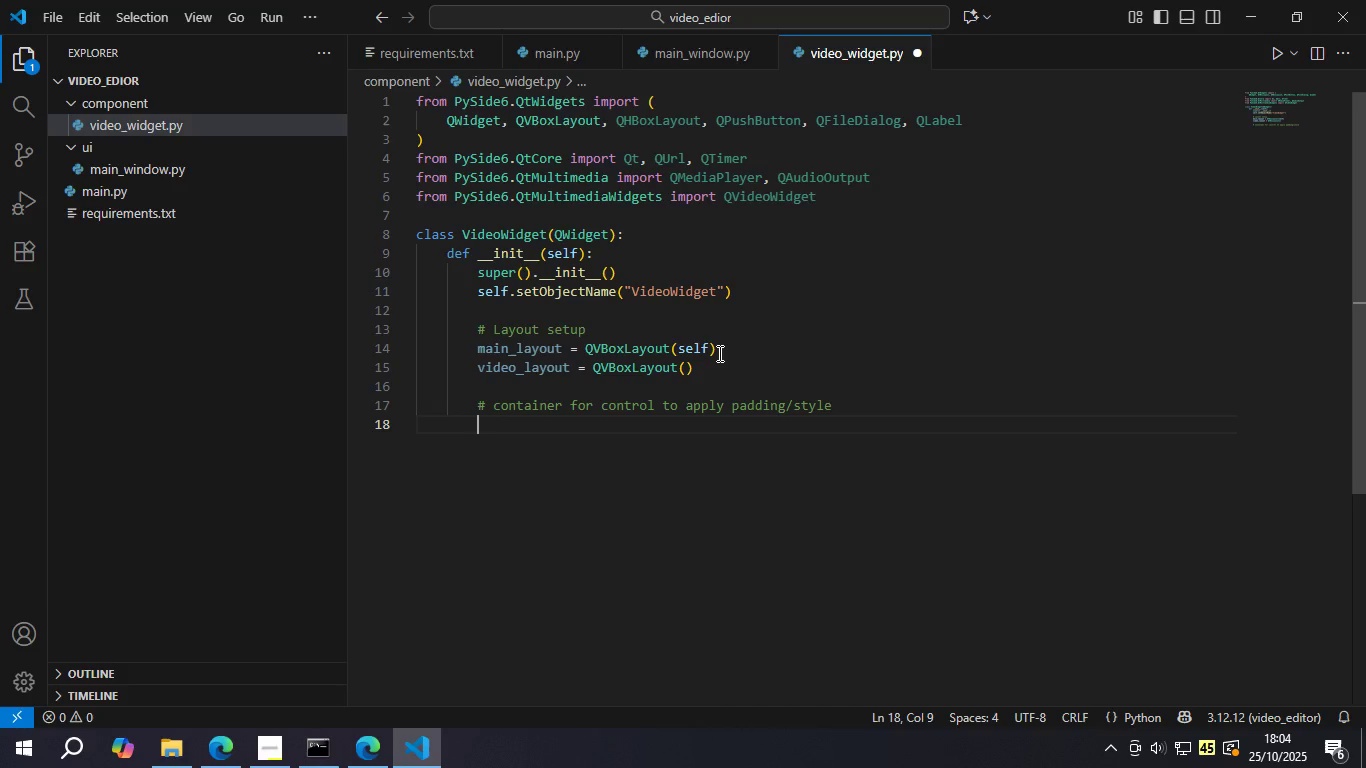 
type(control_container = QWid)
 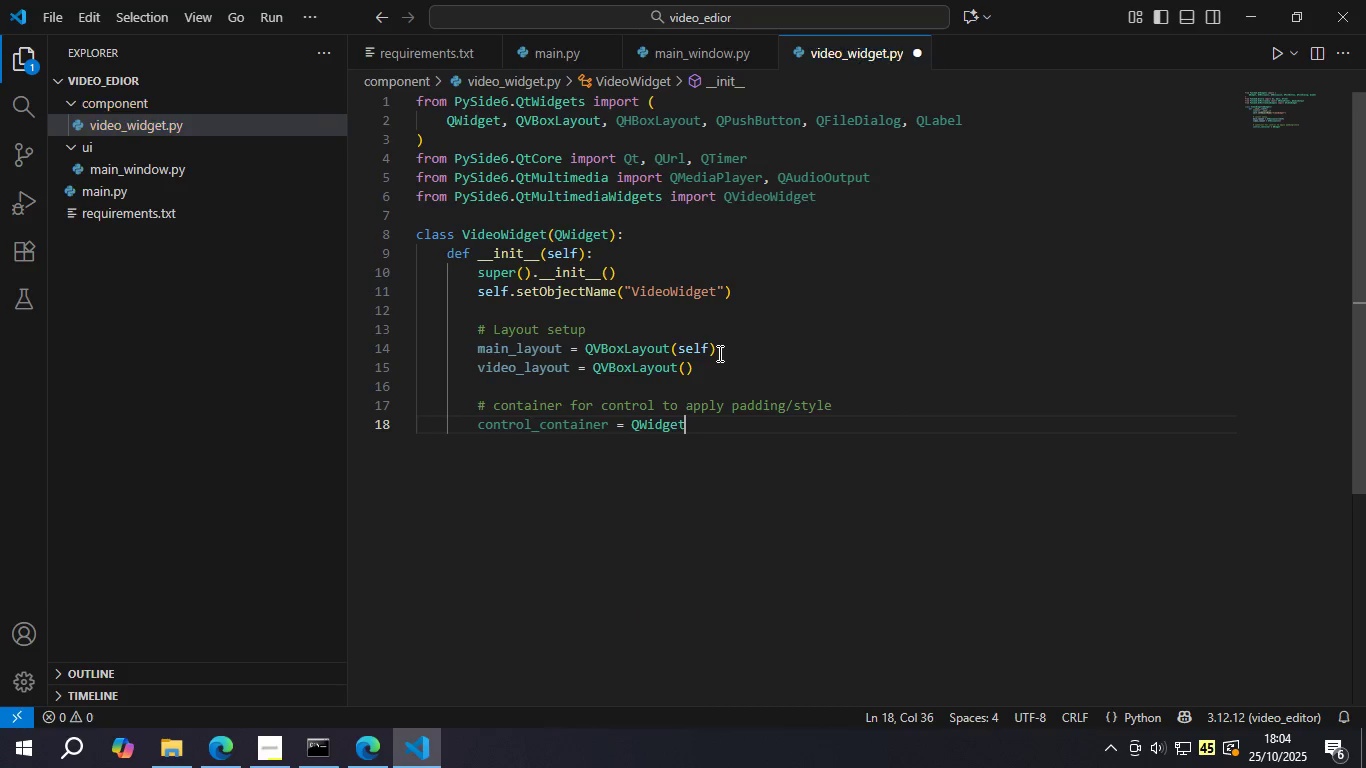 
 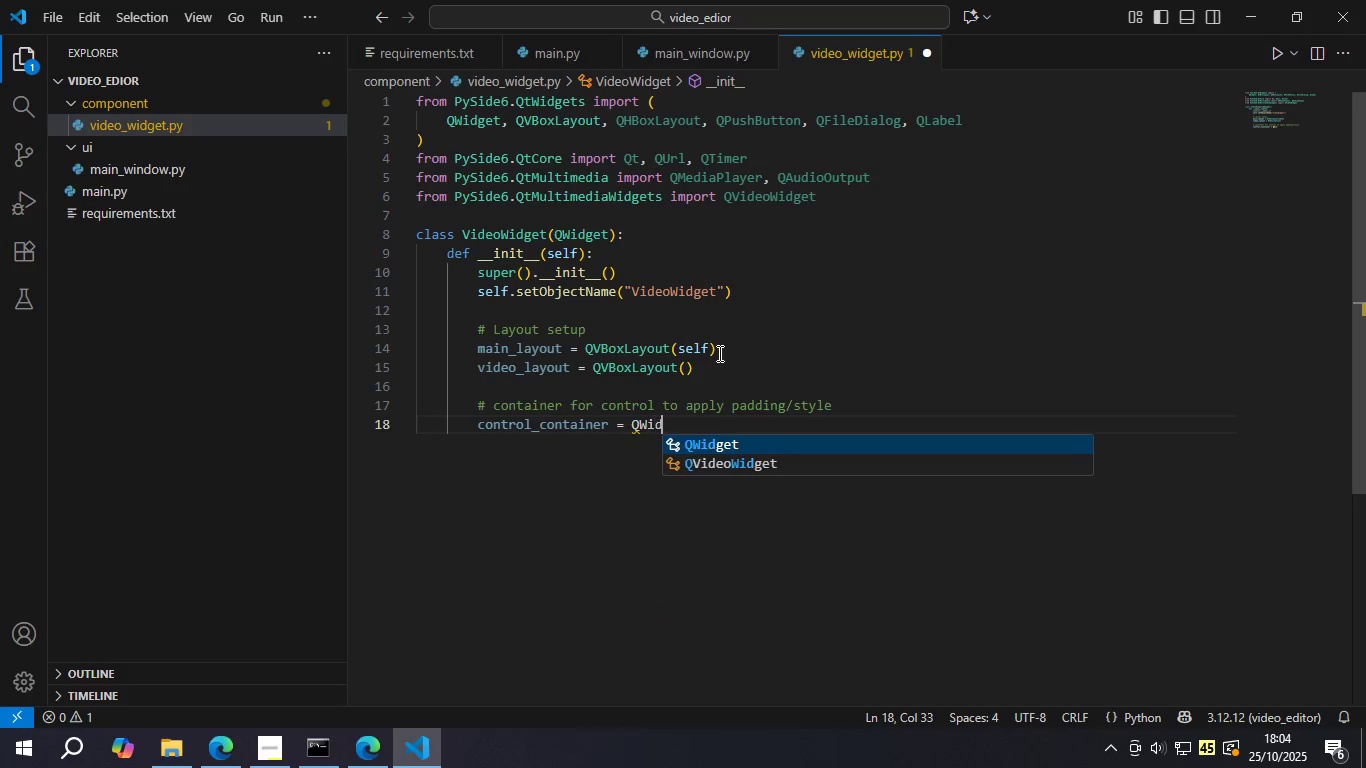 
key(Enter)
 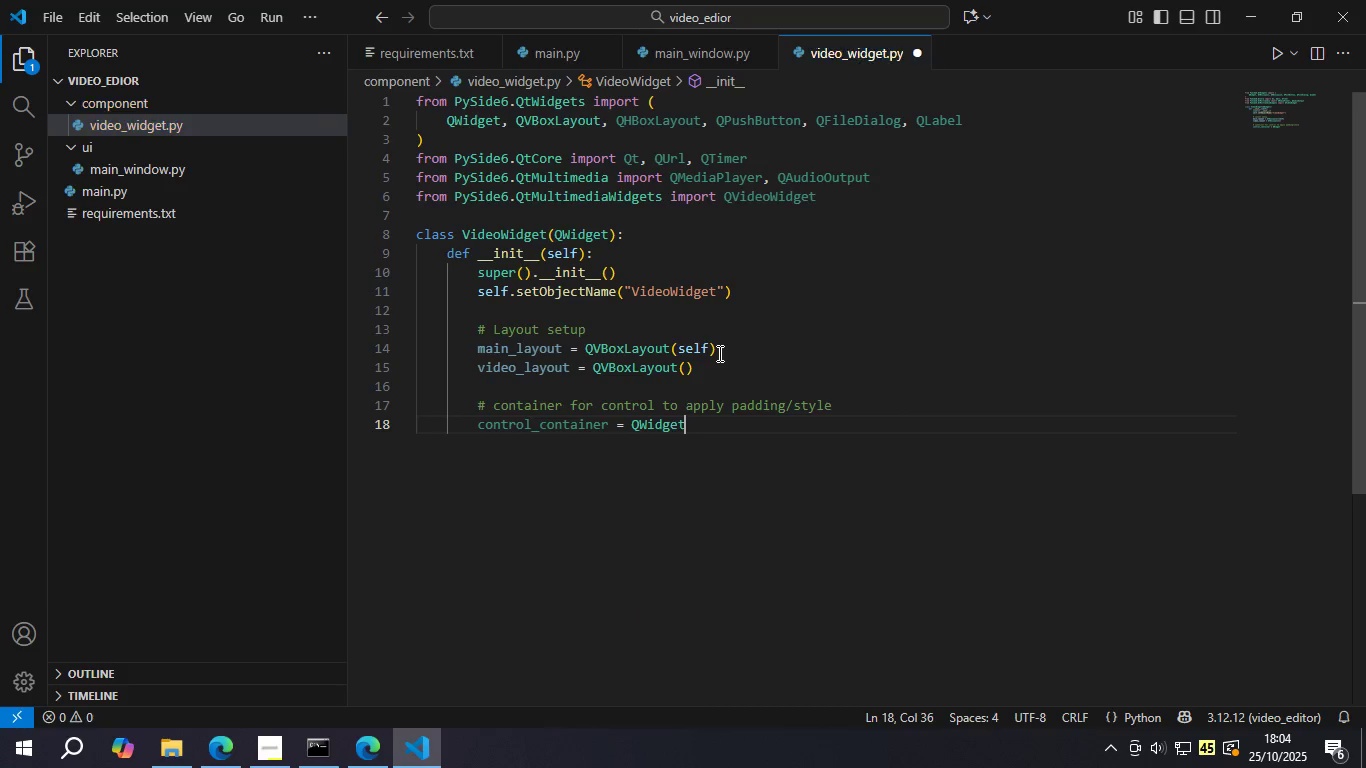 
key(Shift+9)
 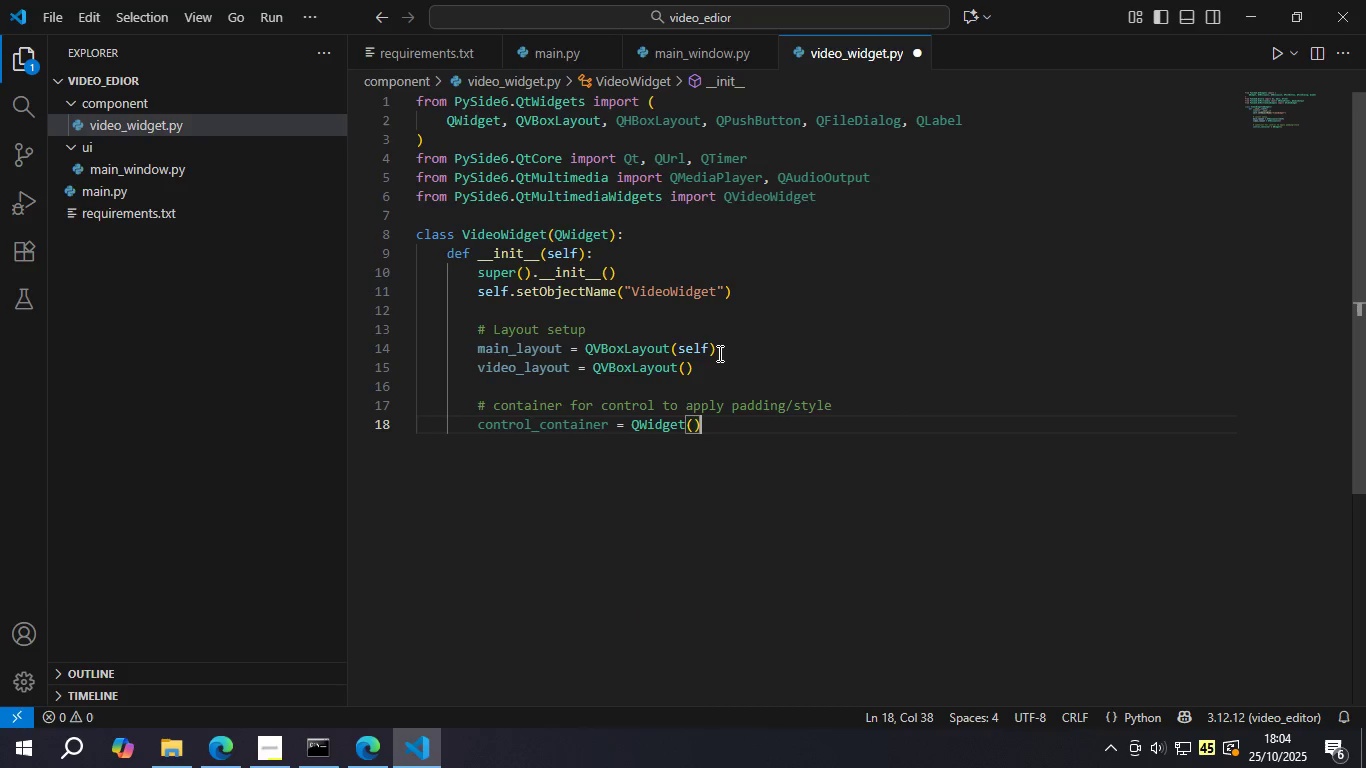 
key(ArrowRight)
 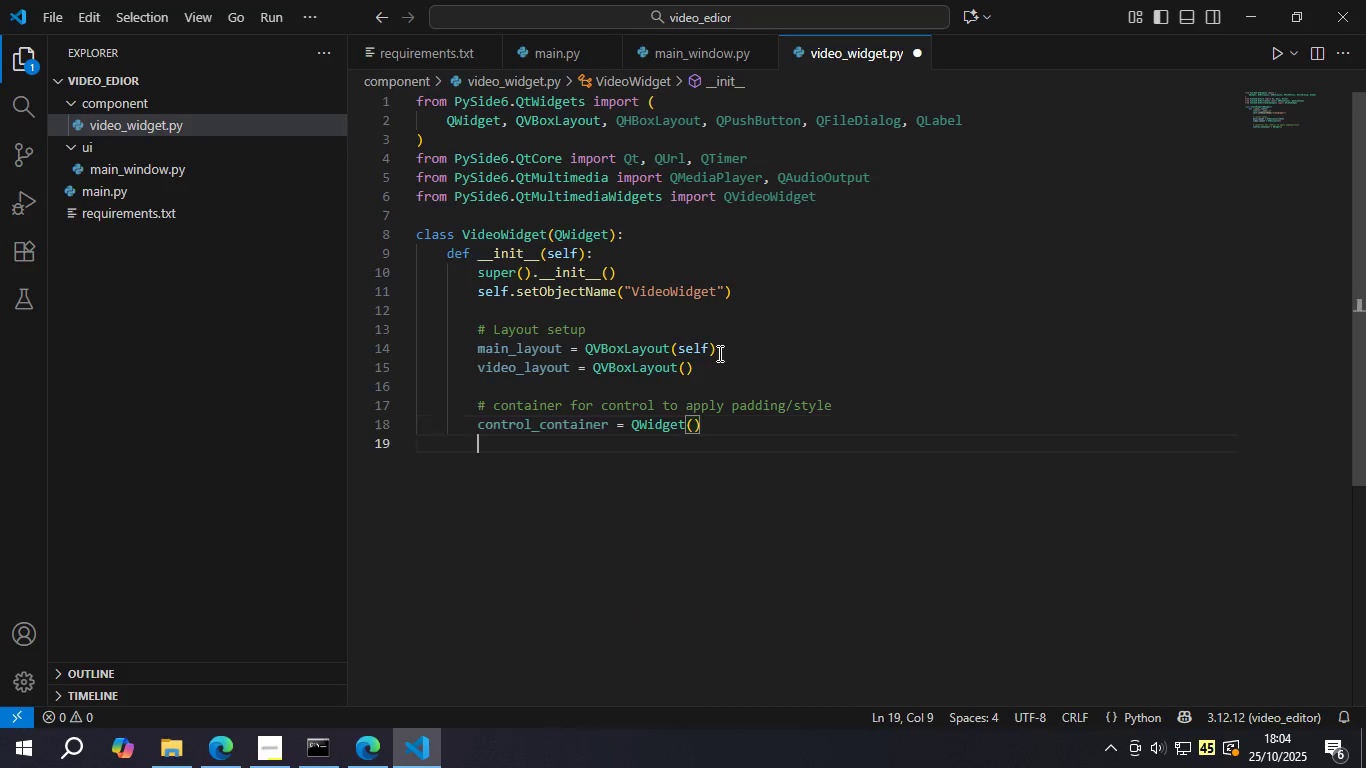 
key(Enter)
 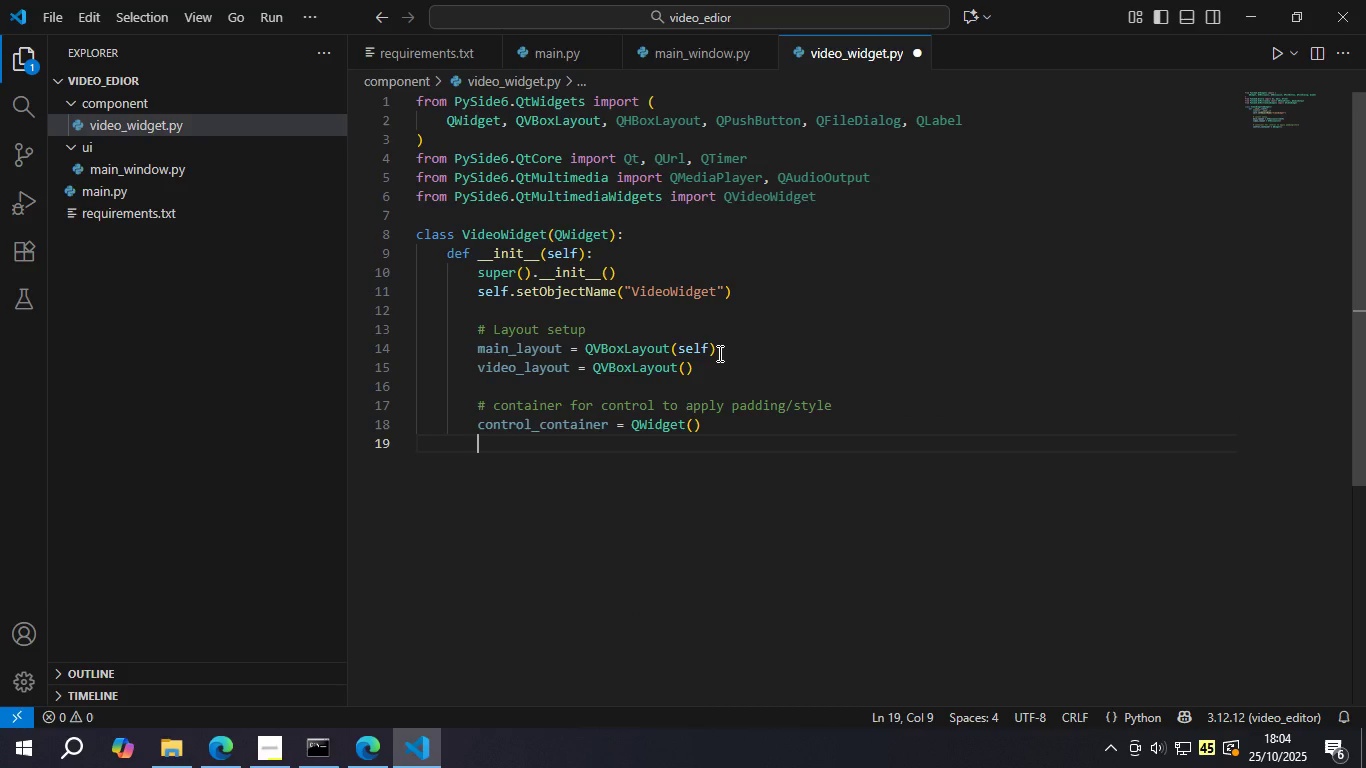 
type(control_layout = QHB)
 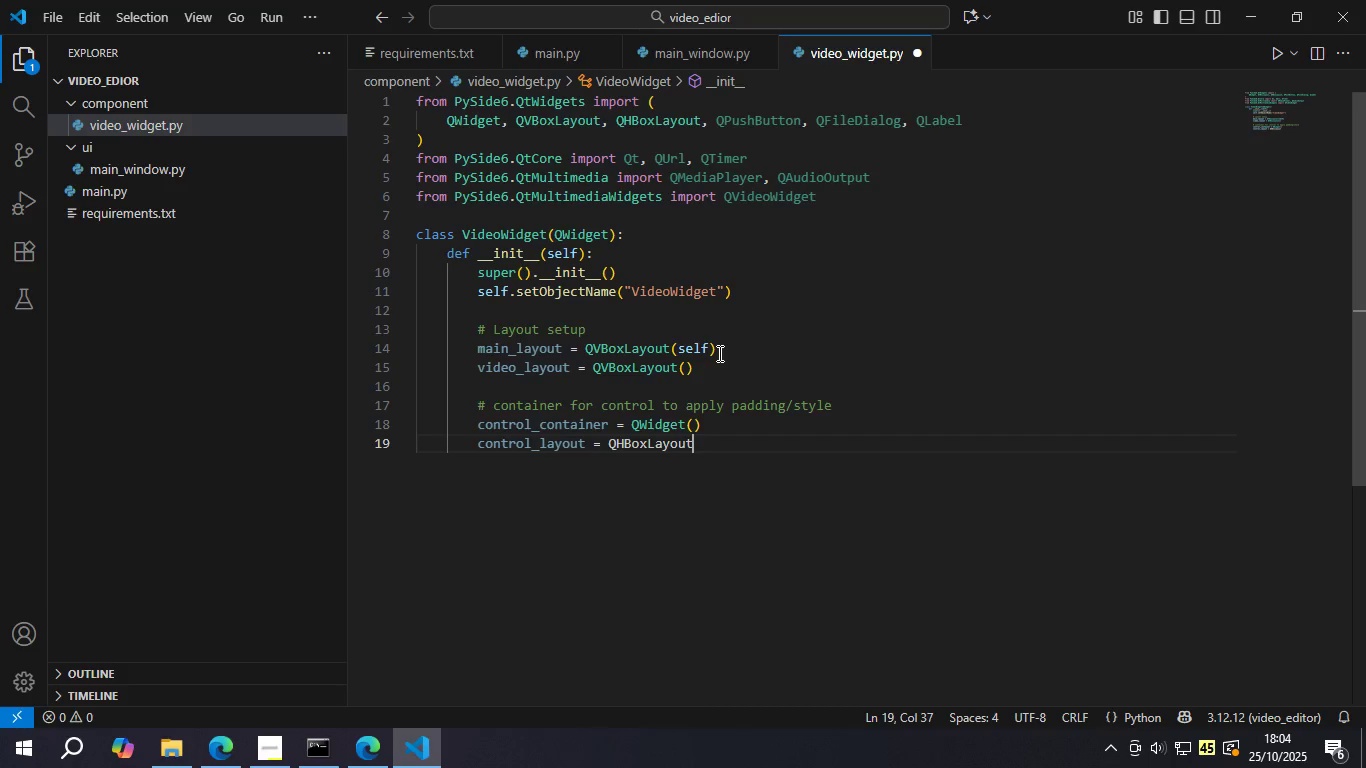 
 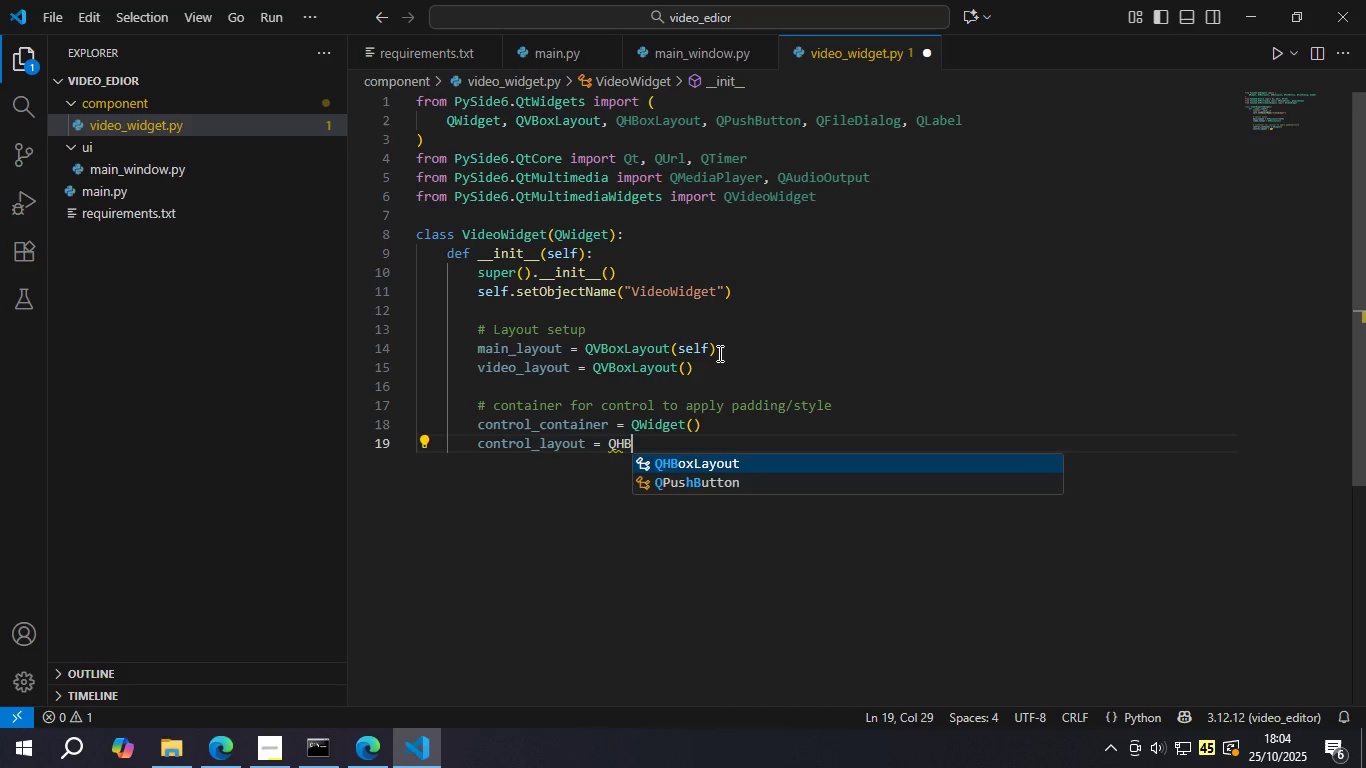 
key(Enter)
 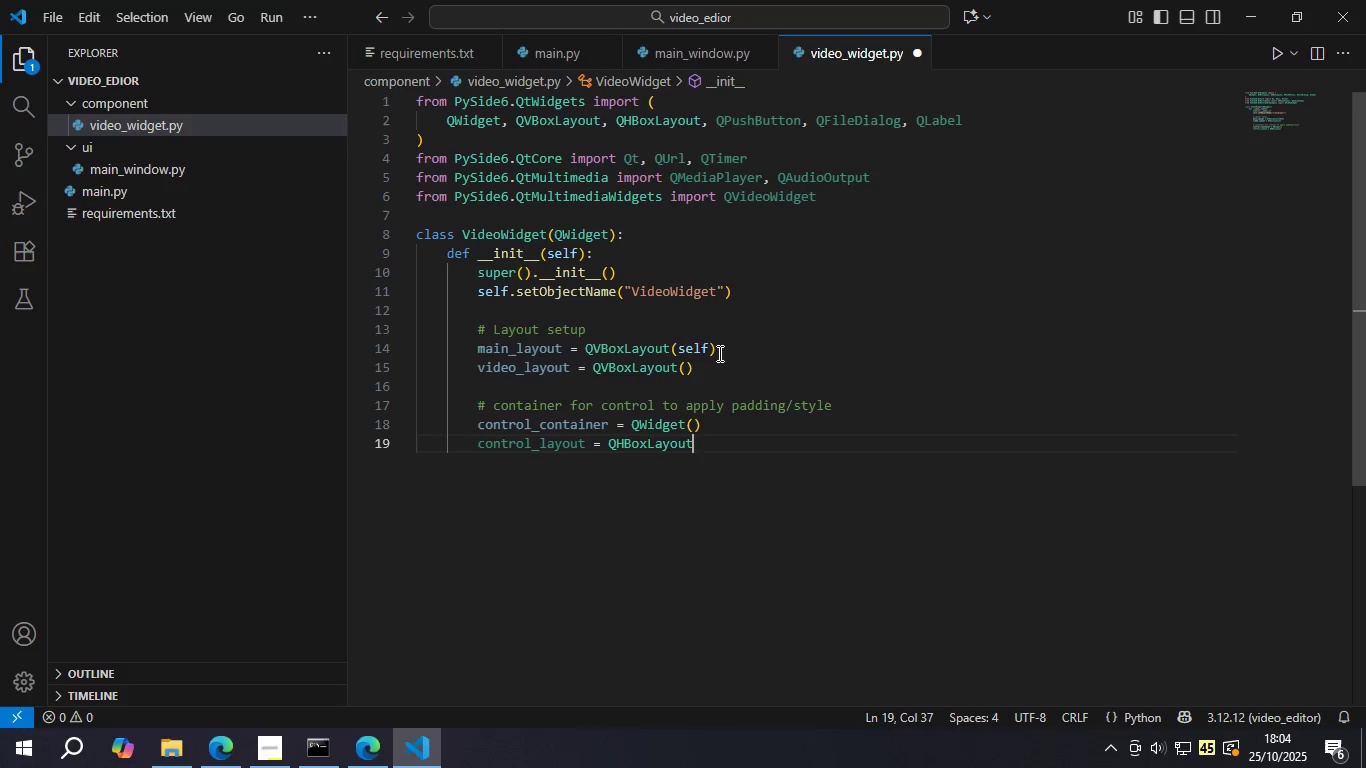 
type((conte)
key(Backspace)
type(rol_)
 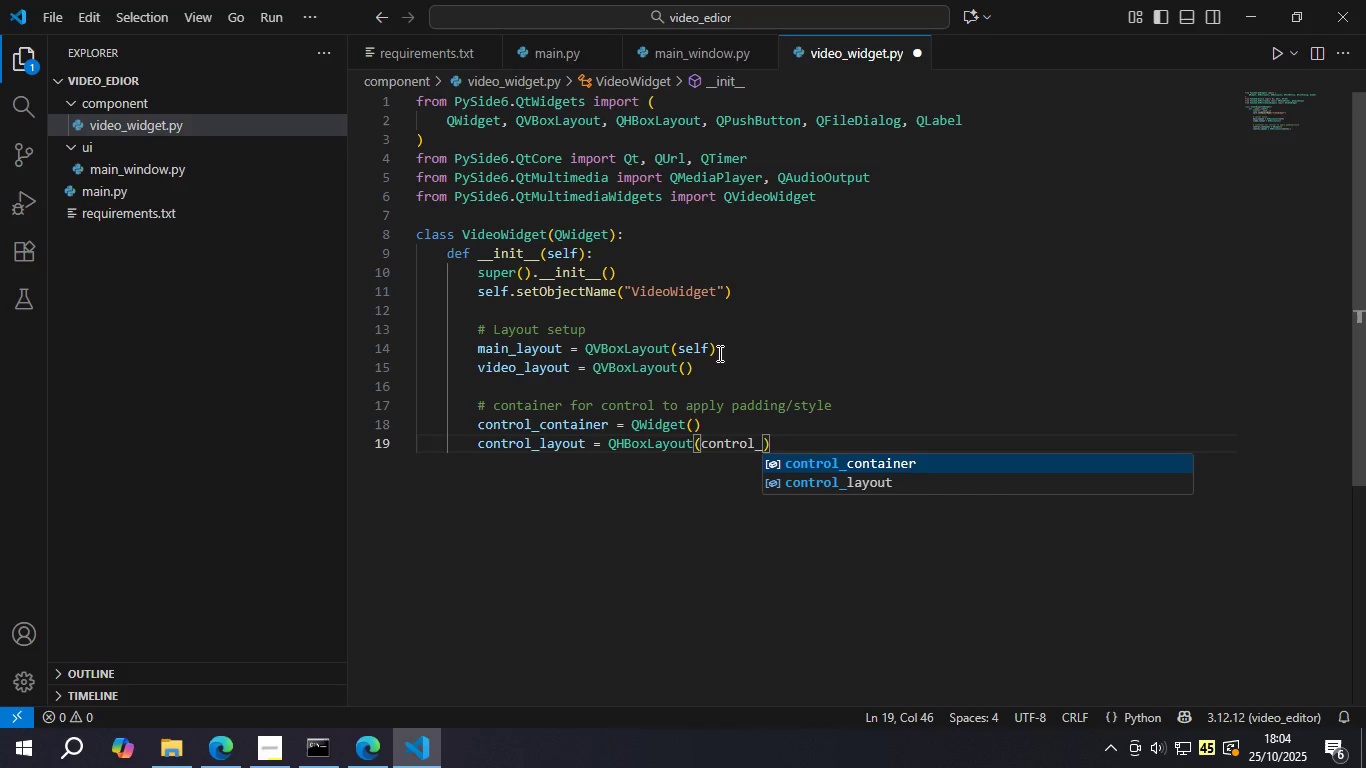 
key(Enter)
 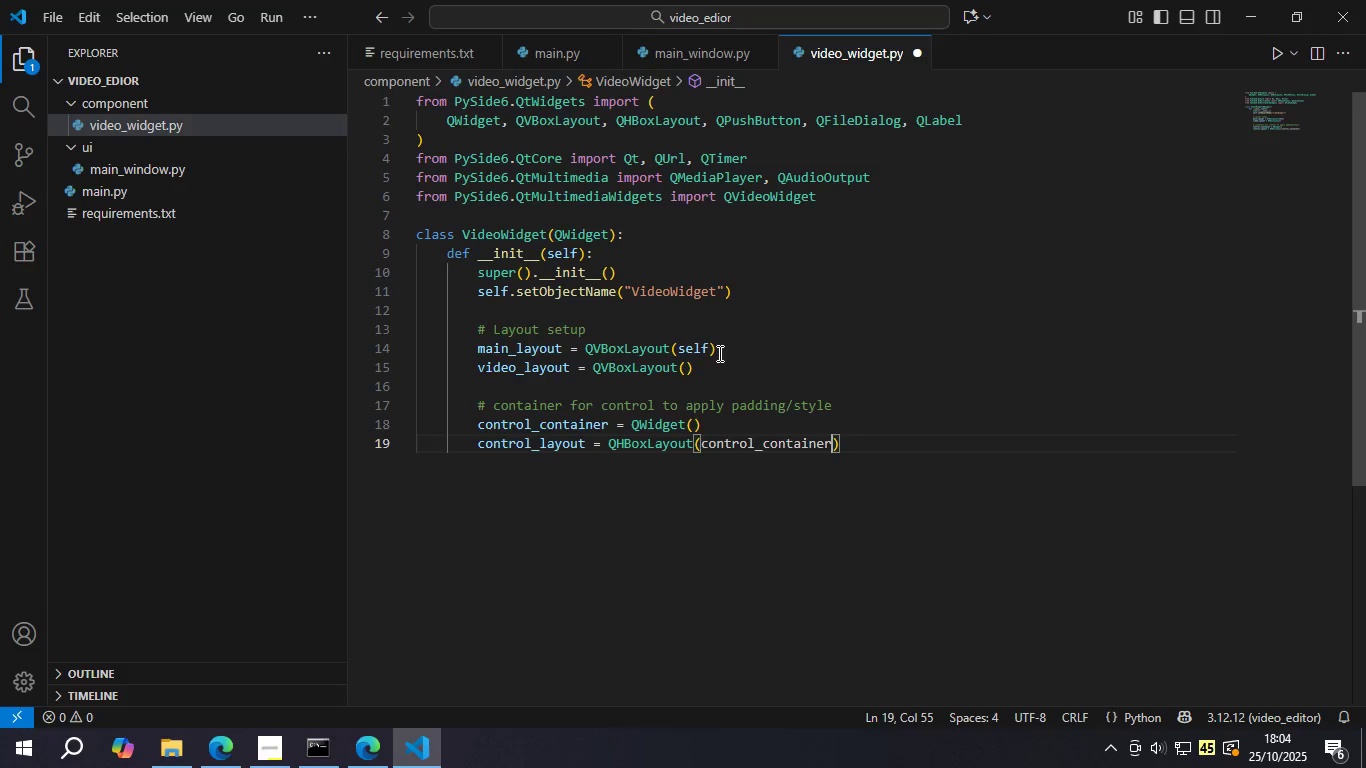 
key(Control+S)
 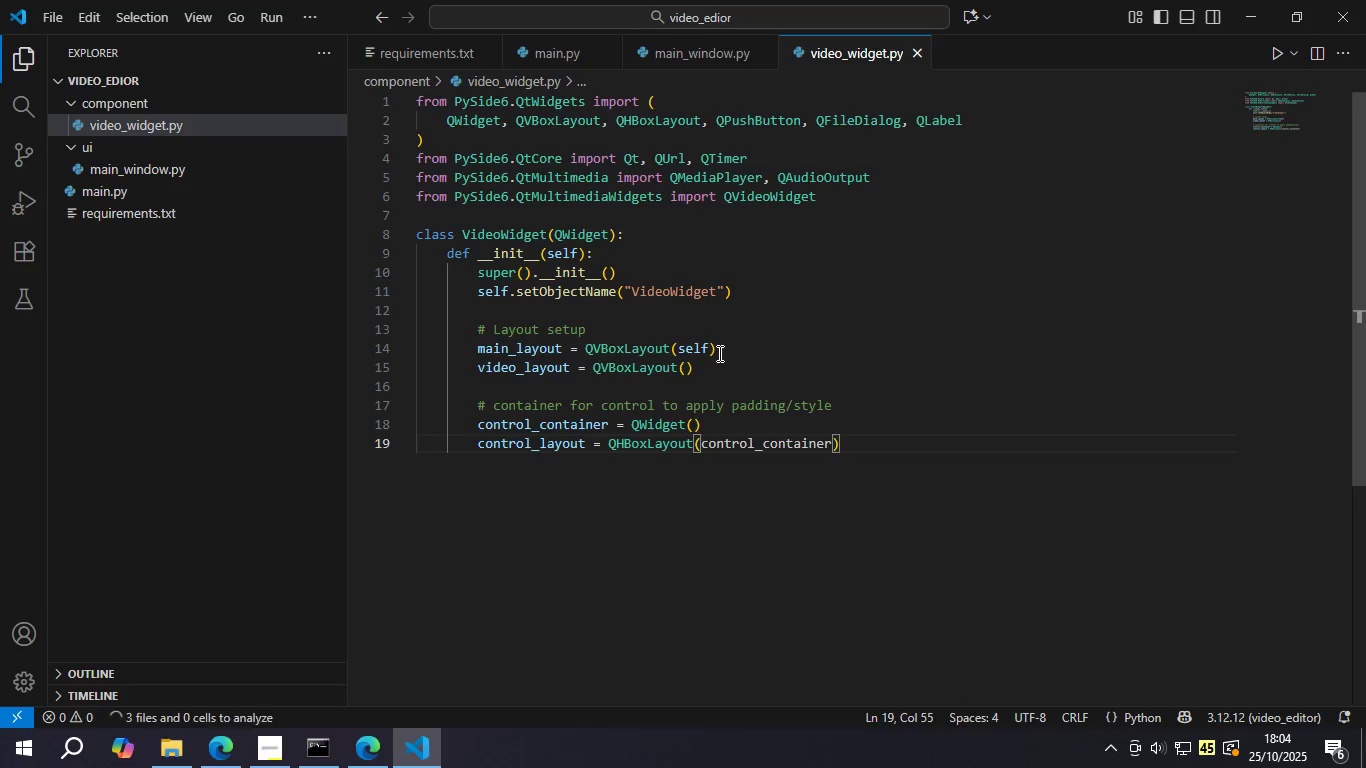 
key(ArrowRight)
 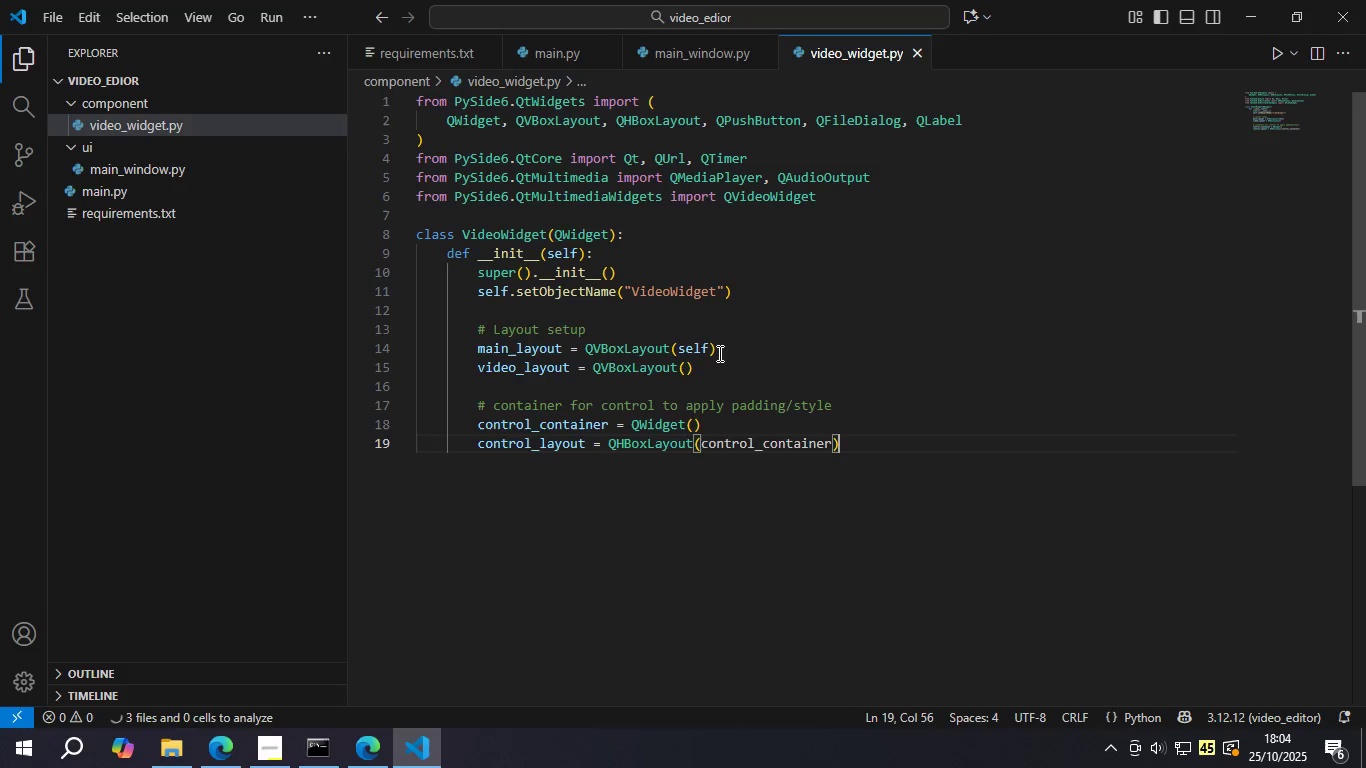 
key(Enter)
 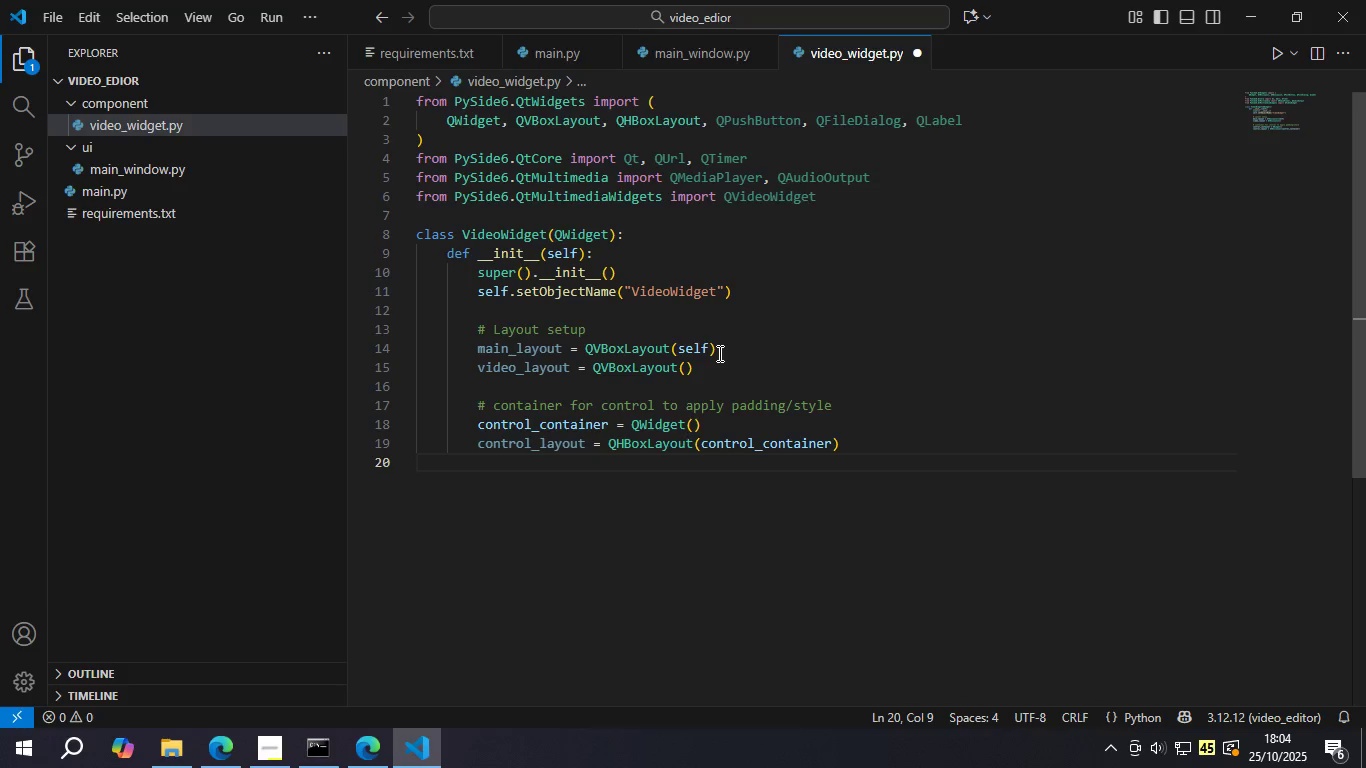 
type(time_layut = QHBoc)
key(Backspace)
type(x)
 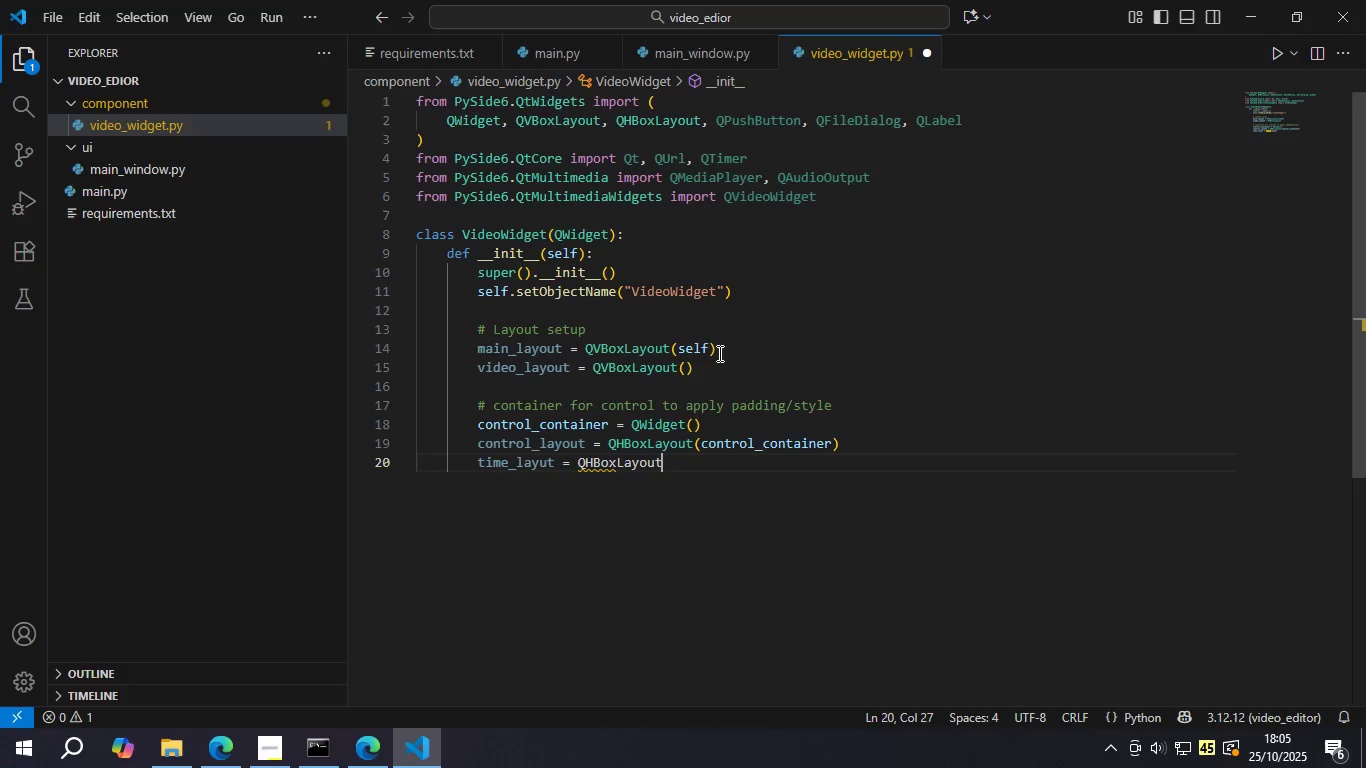 
key(Enter)
 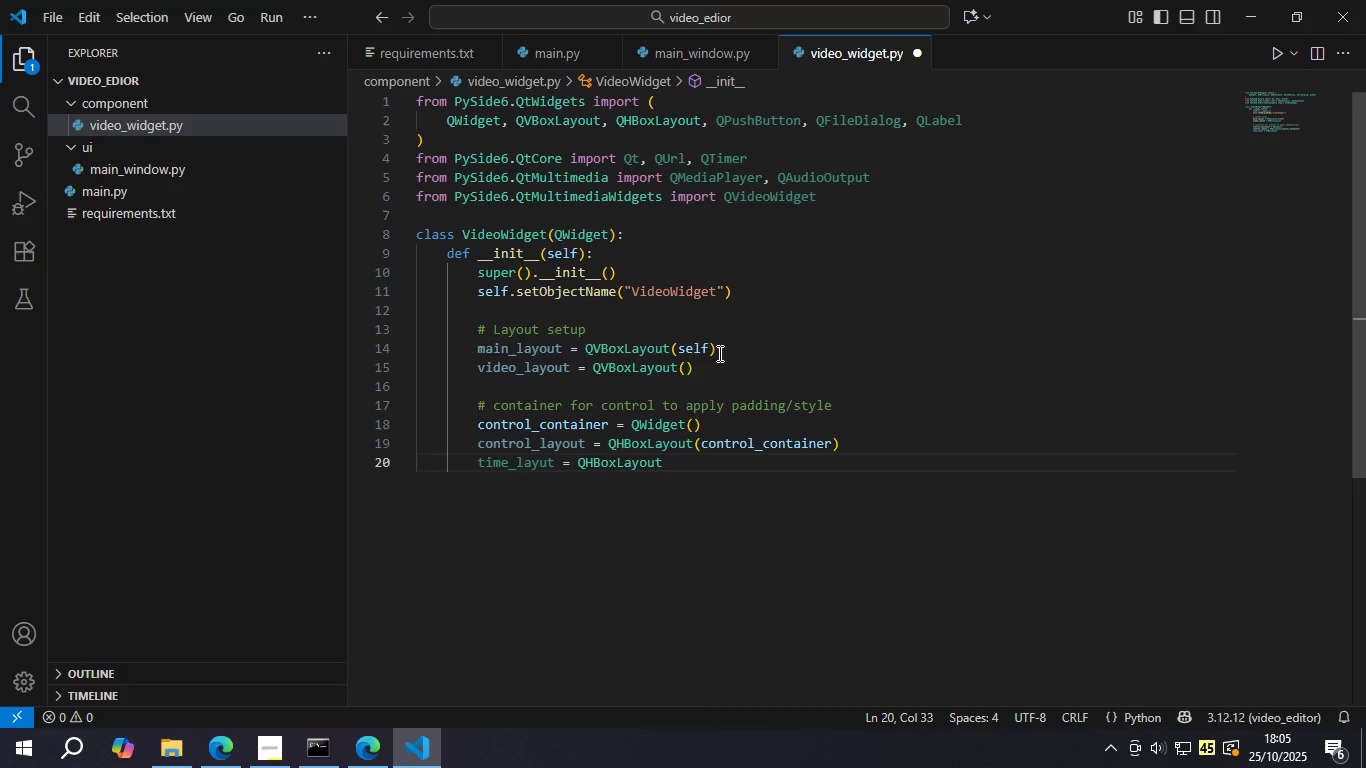 
key(Shift+9)
 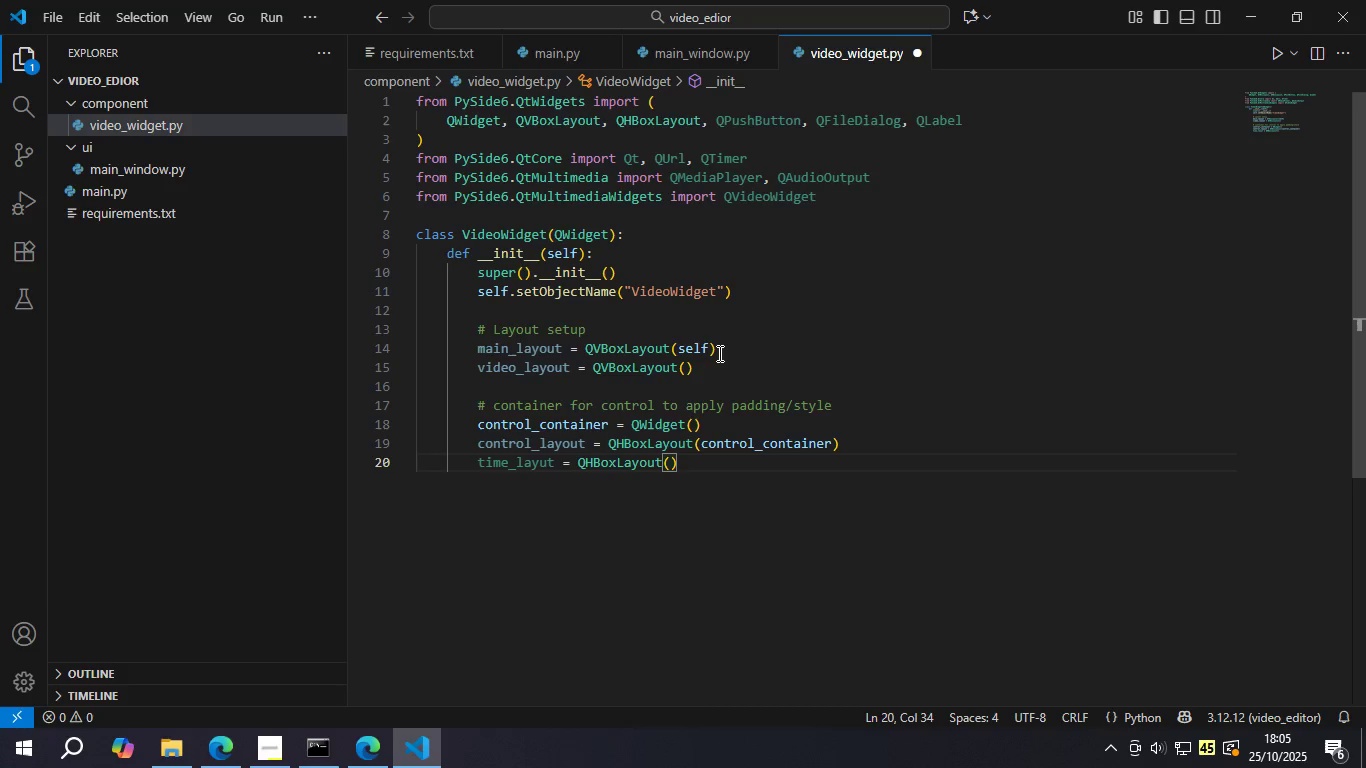 
key(ArrowRight)
 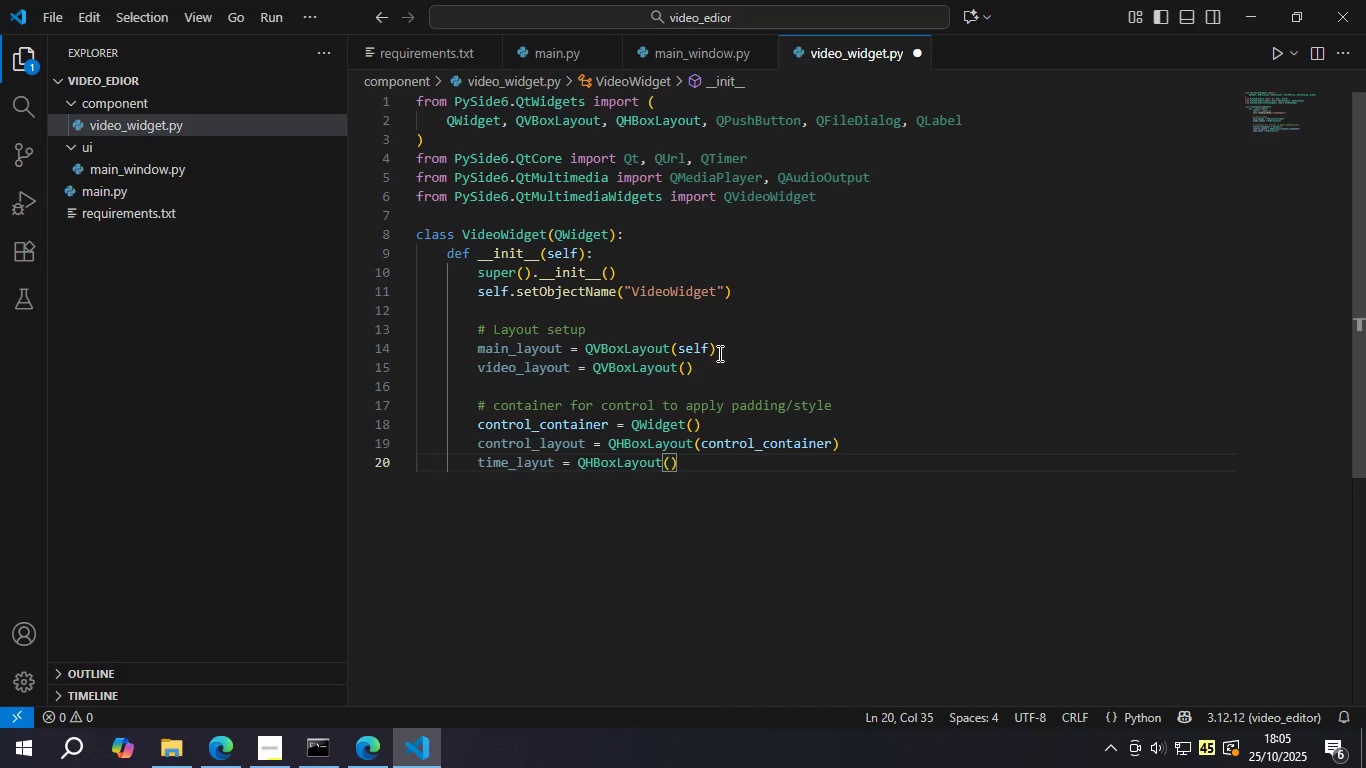 
key(Enter)
 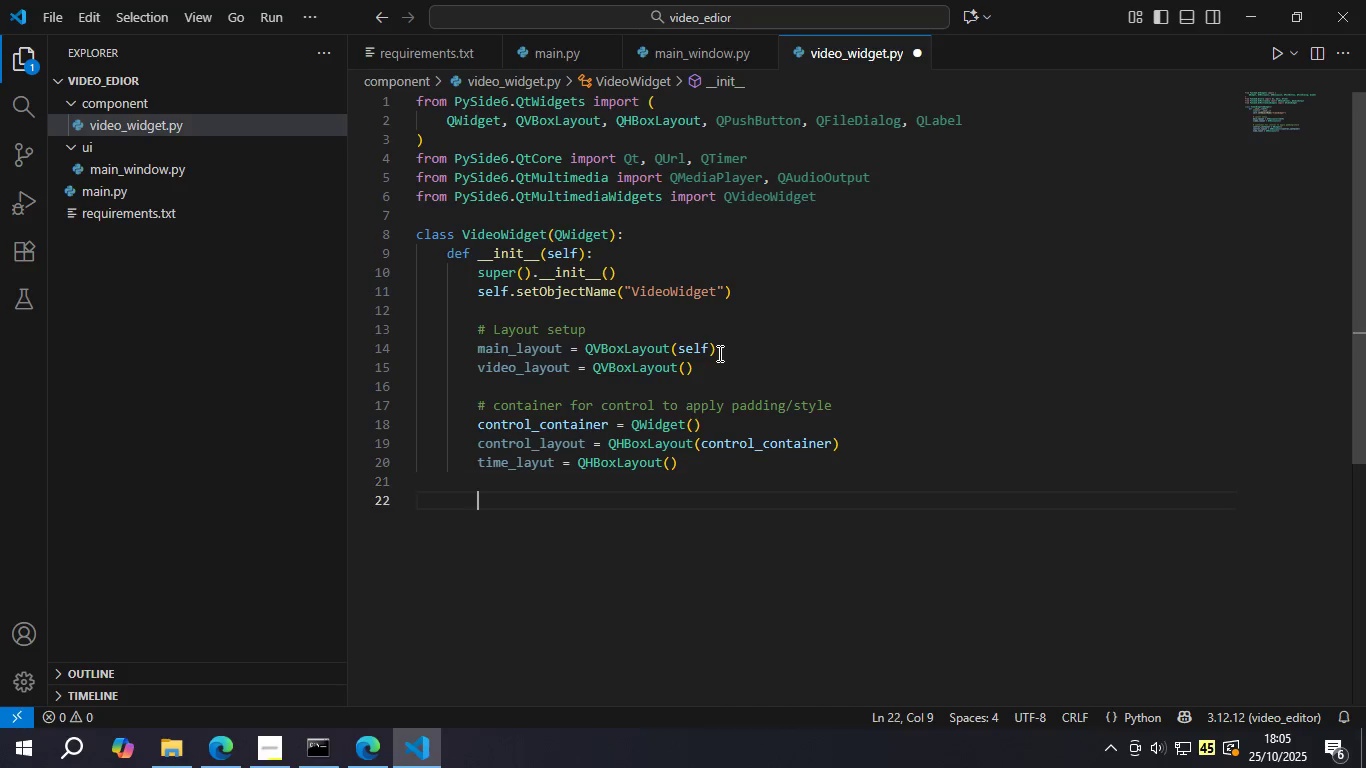 
key(Enter)
 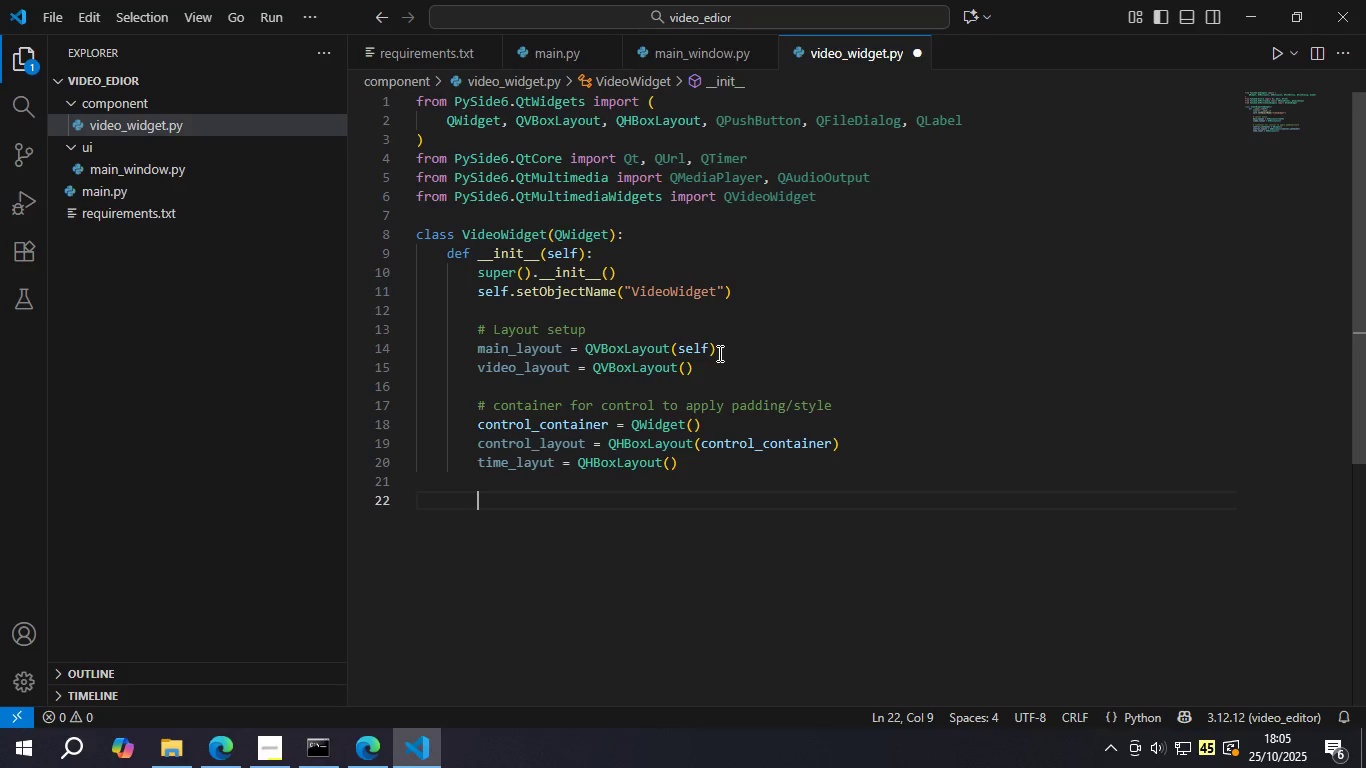 
key(Control+S)
 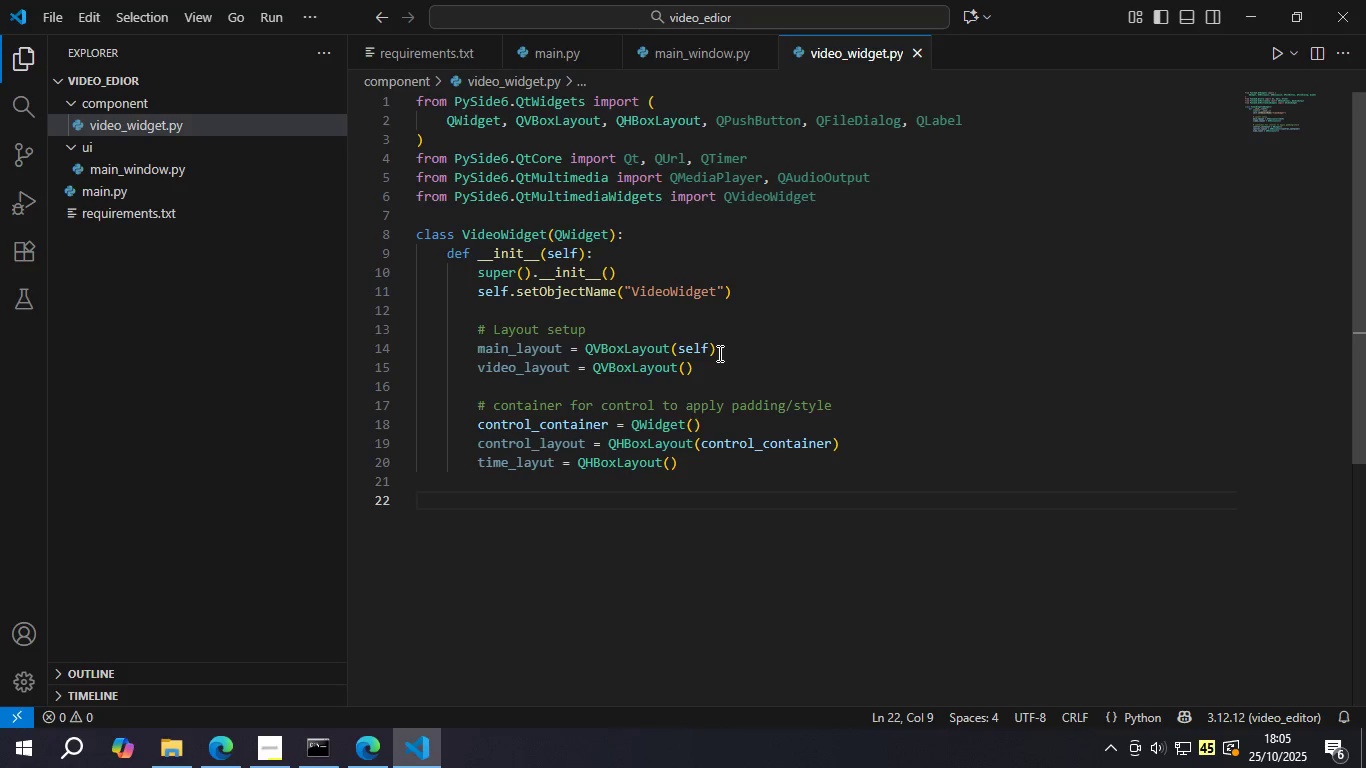 
type(# Positinong and s)
key(Backspace)
type(Spacing adjustment)
 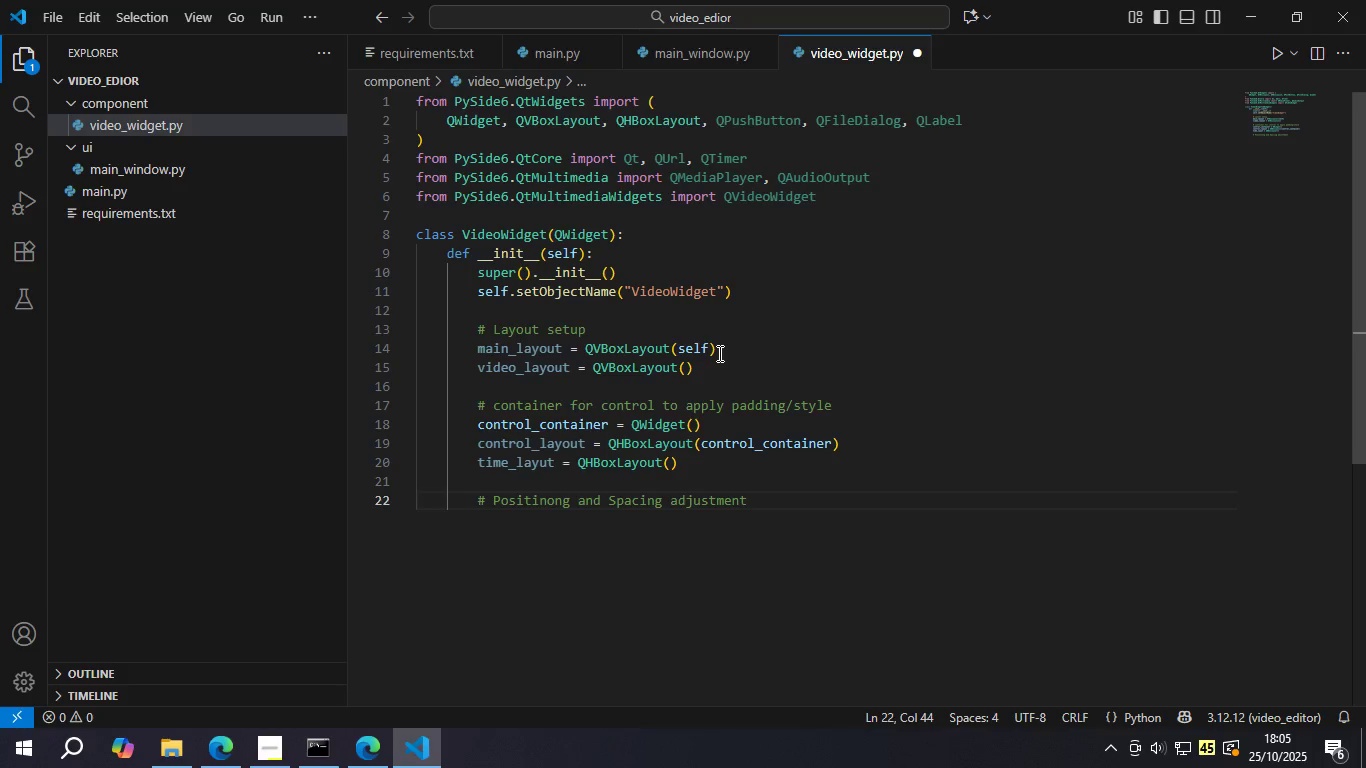 
key(Enter)
 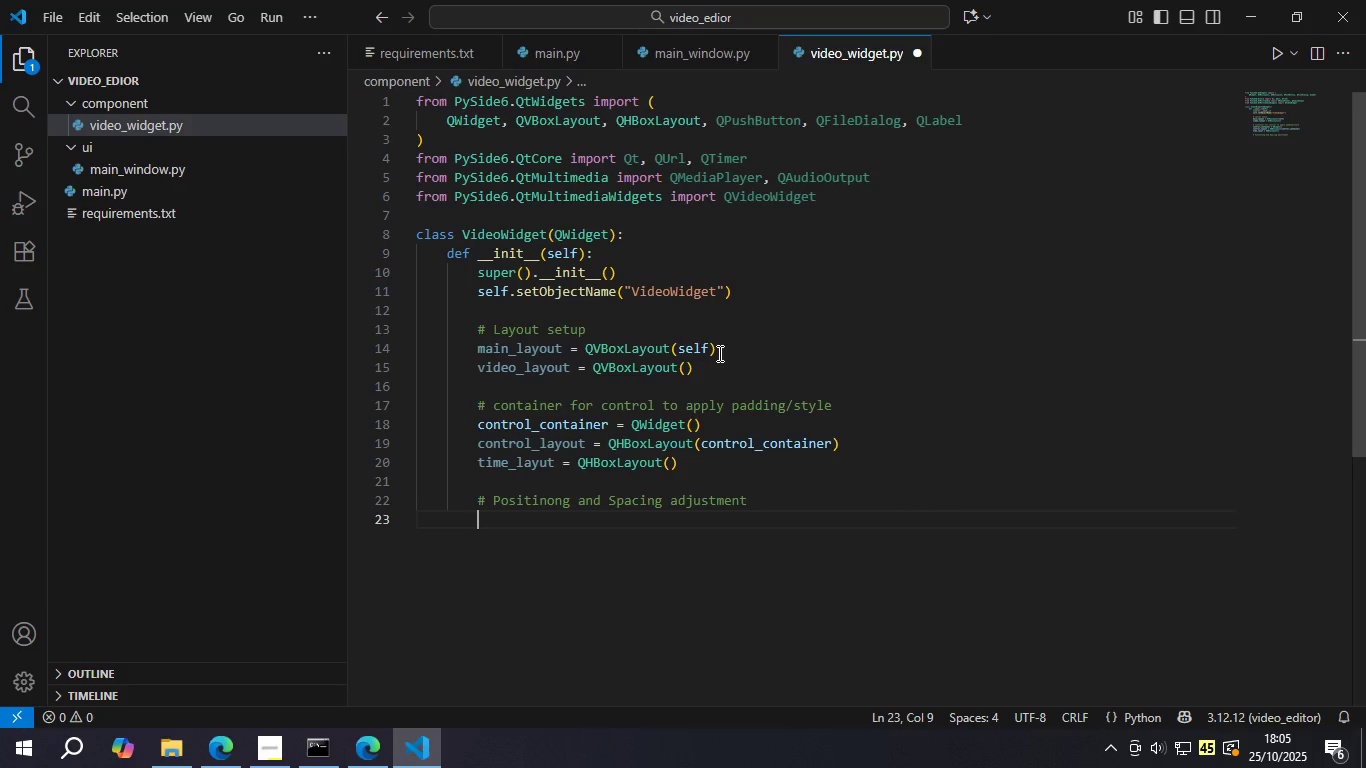 
type(main)
 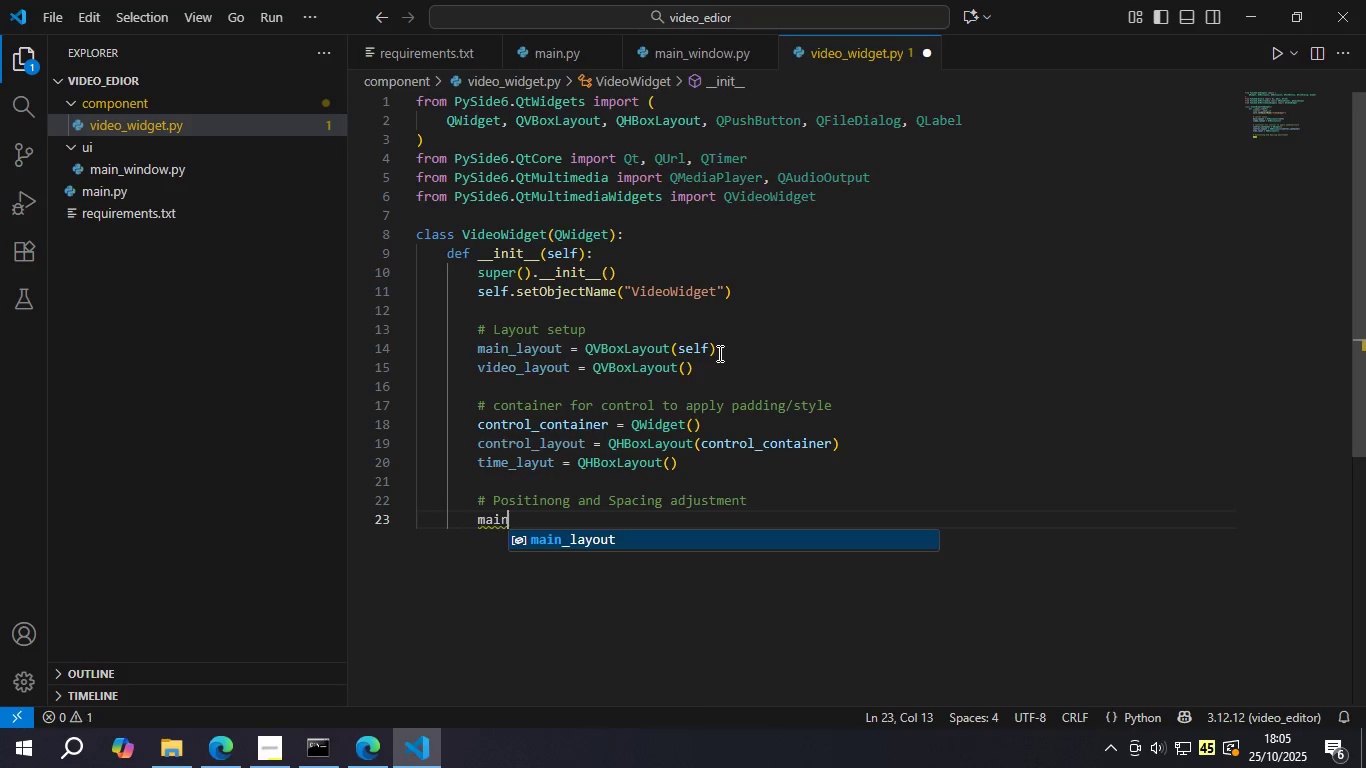 
key(Enter)
 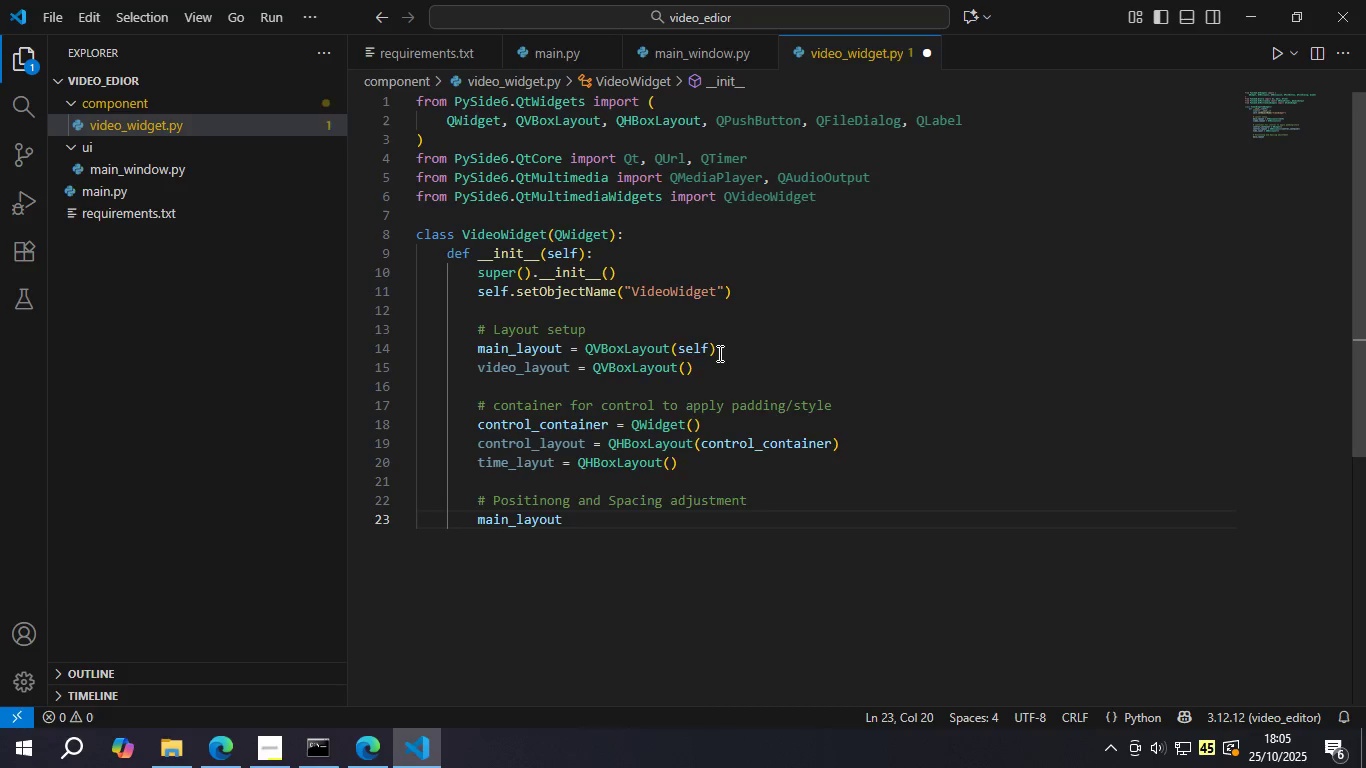 
type(.setCon)
 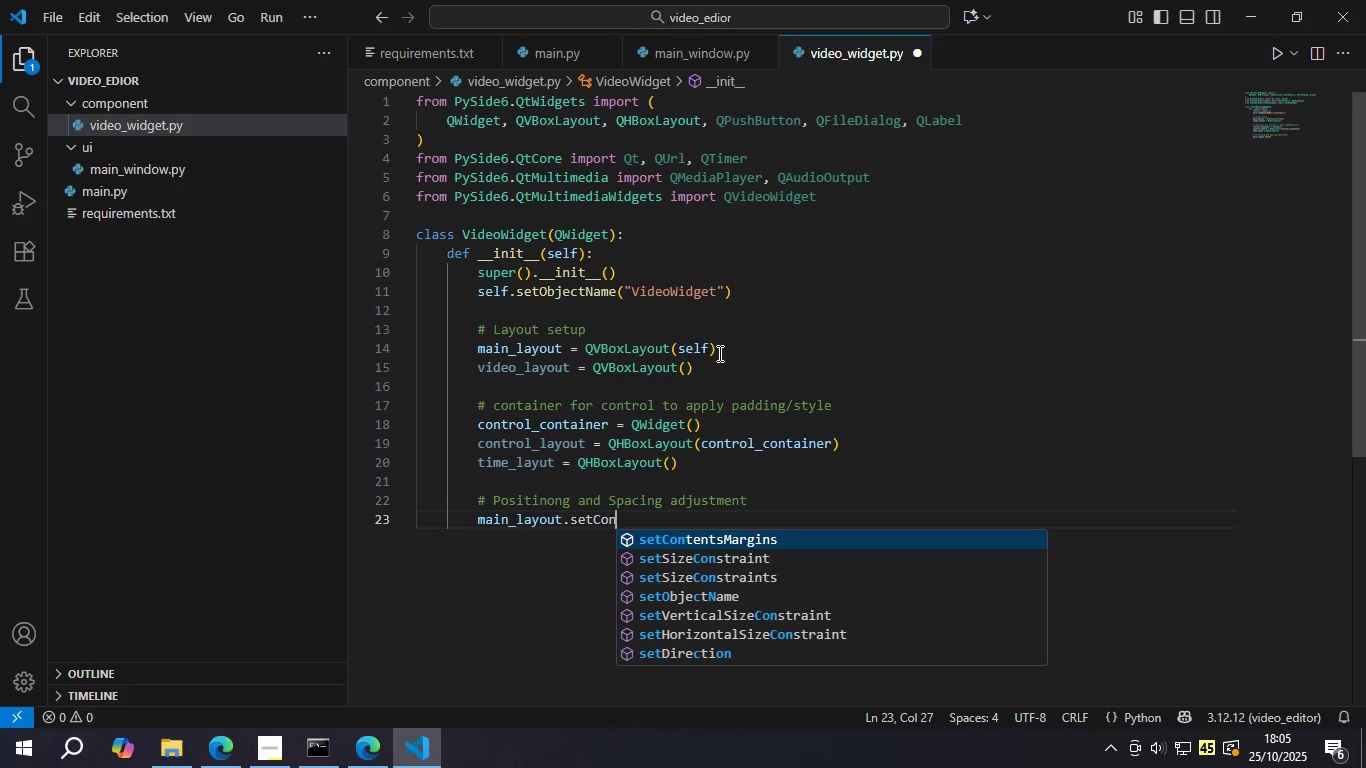 
key(ArrowDown)
 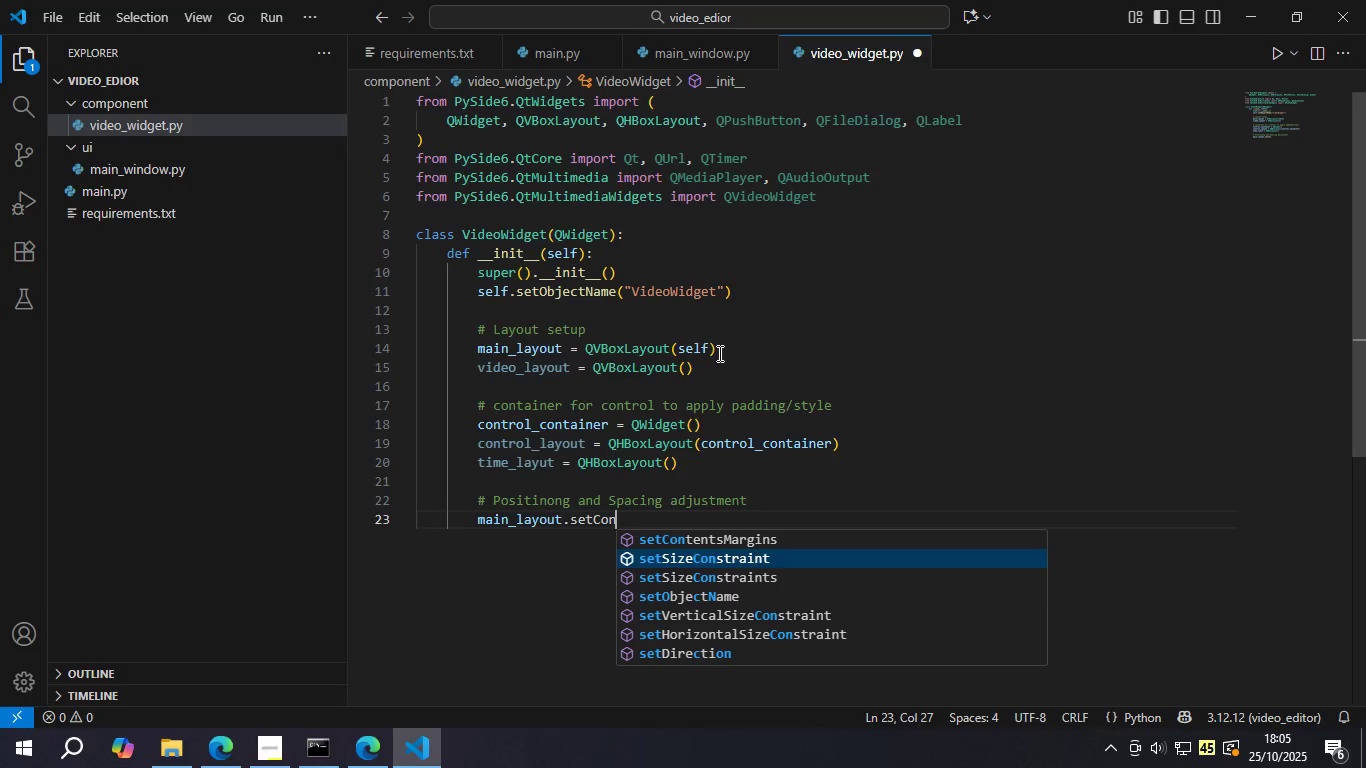 
key(ArrowDown)
 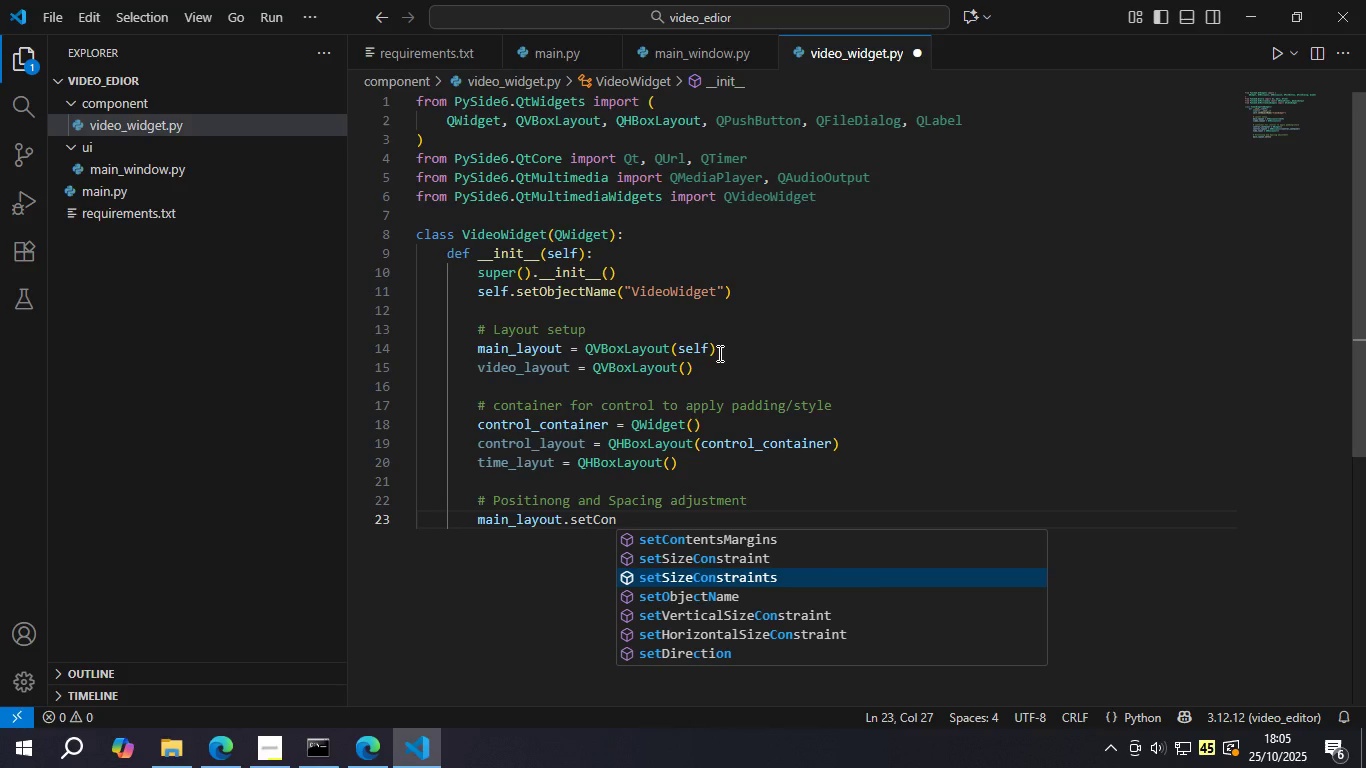 
key(ArrowUp)
 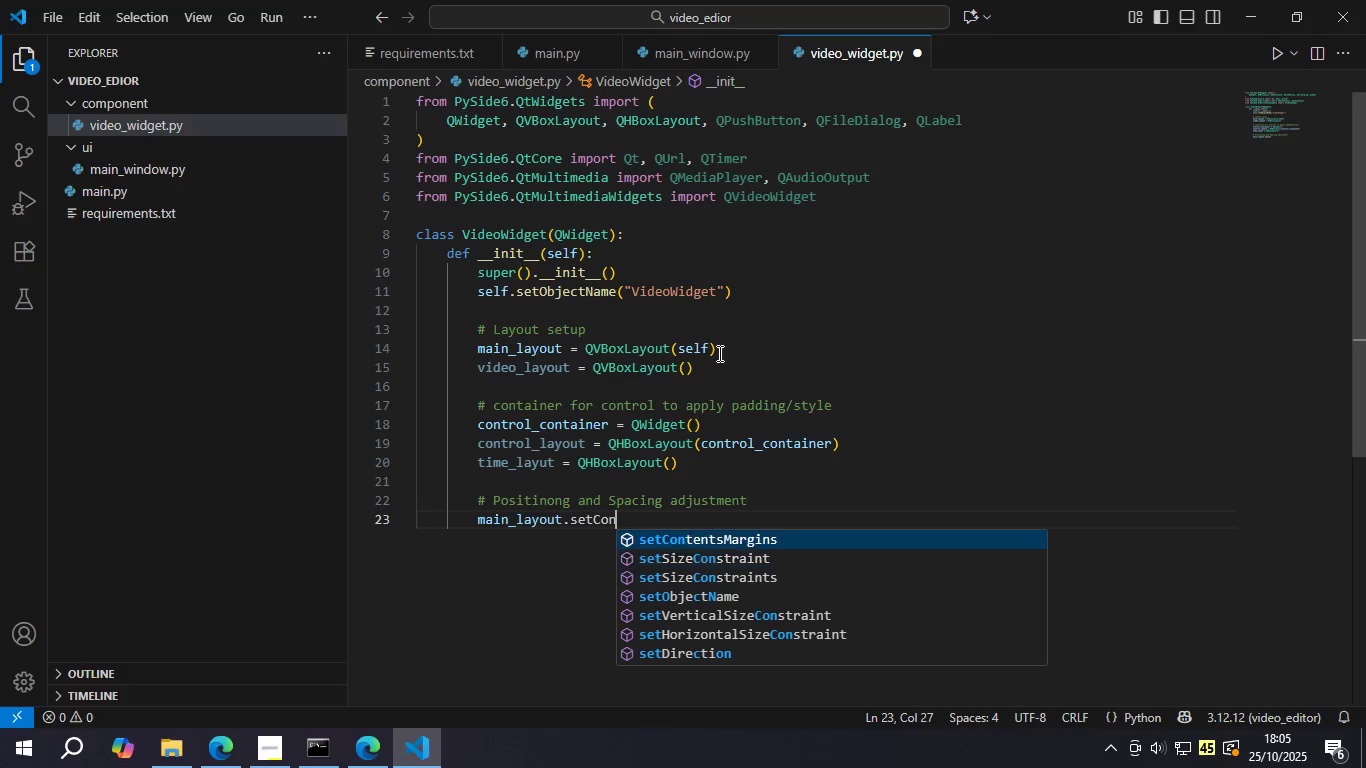 
key(ArrowUp)
 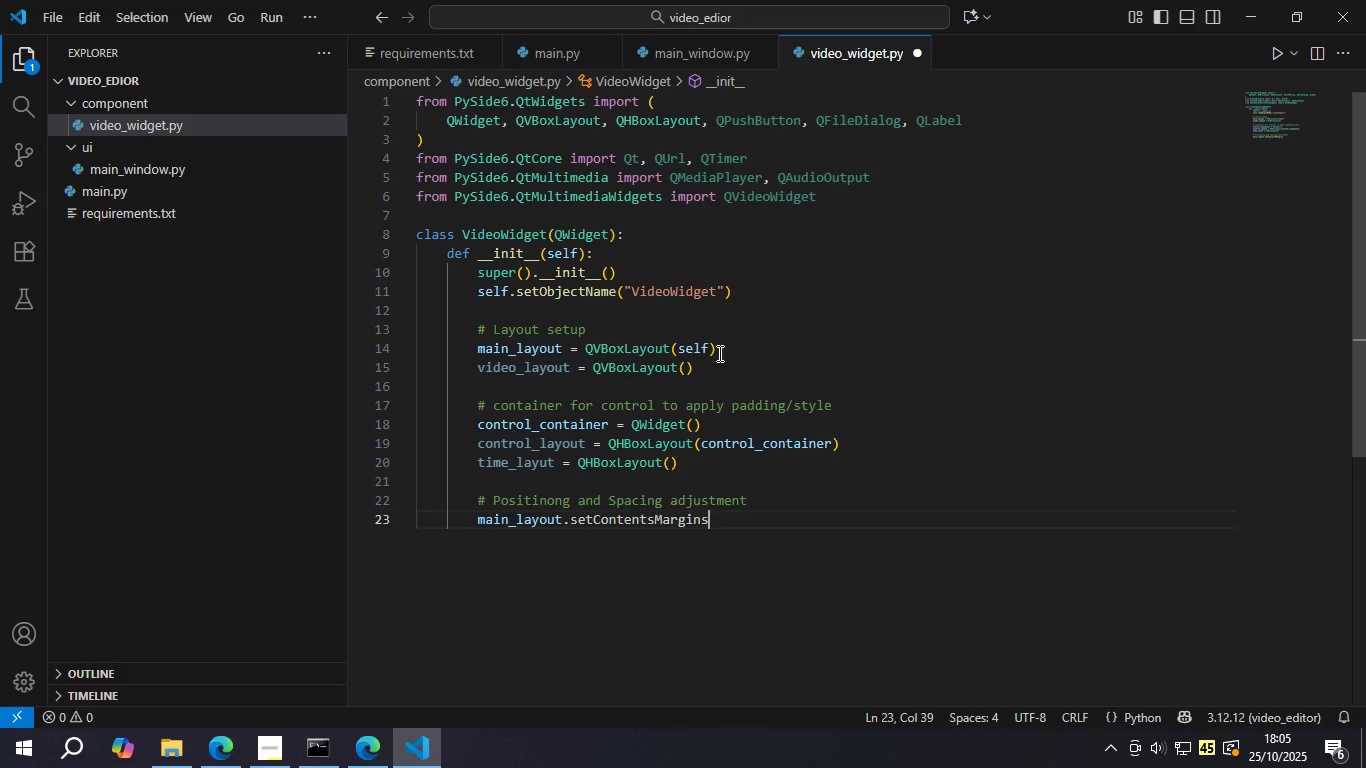 
key(Enter)
 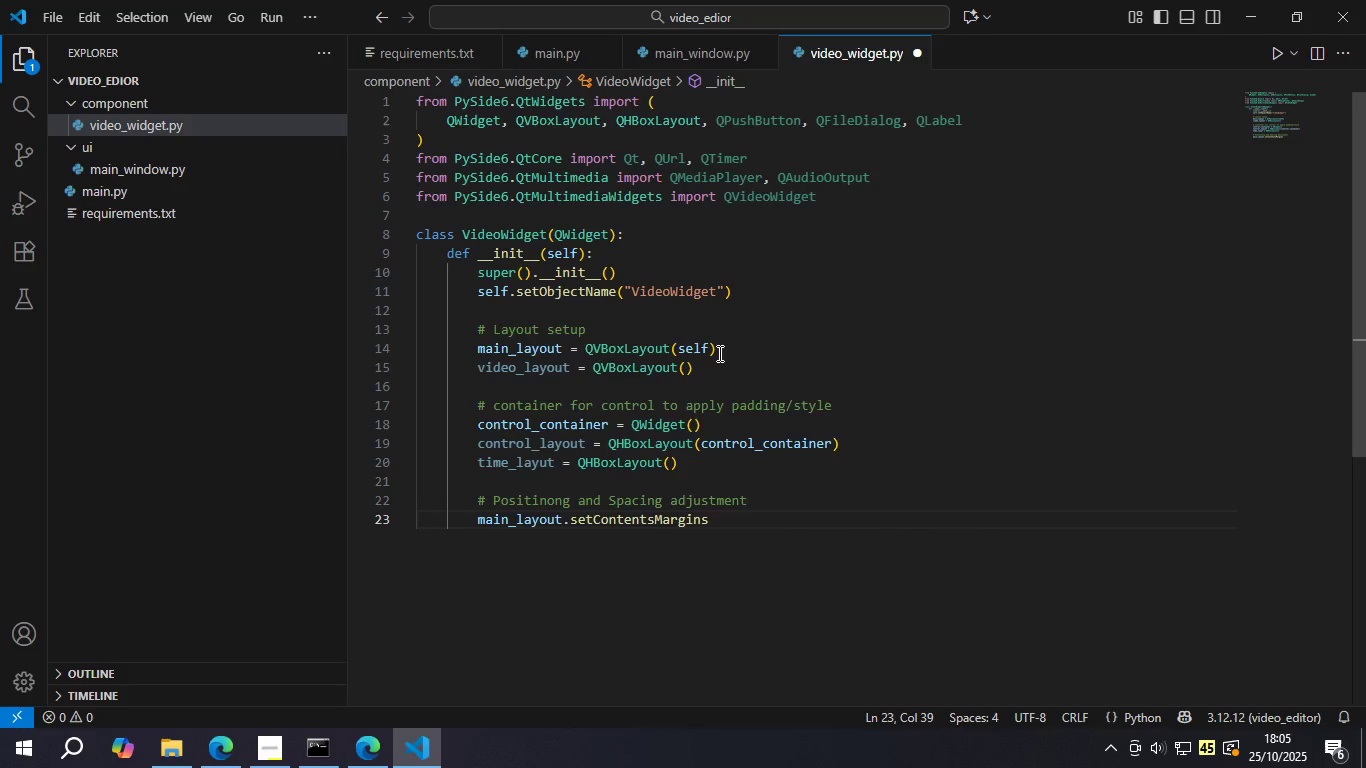 
type((0, 0, 0, 0)
 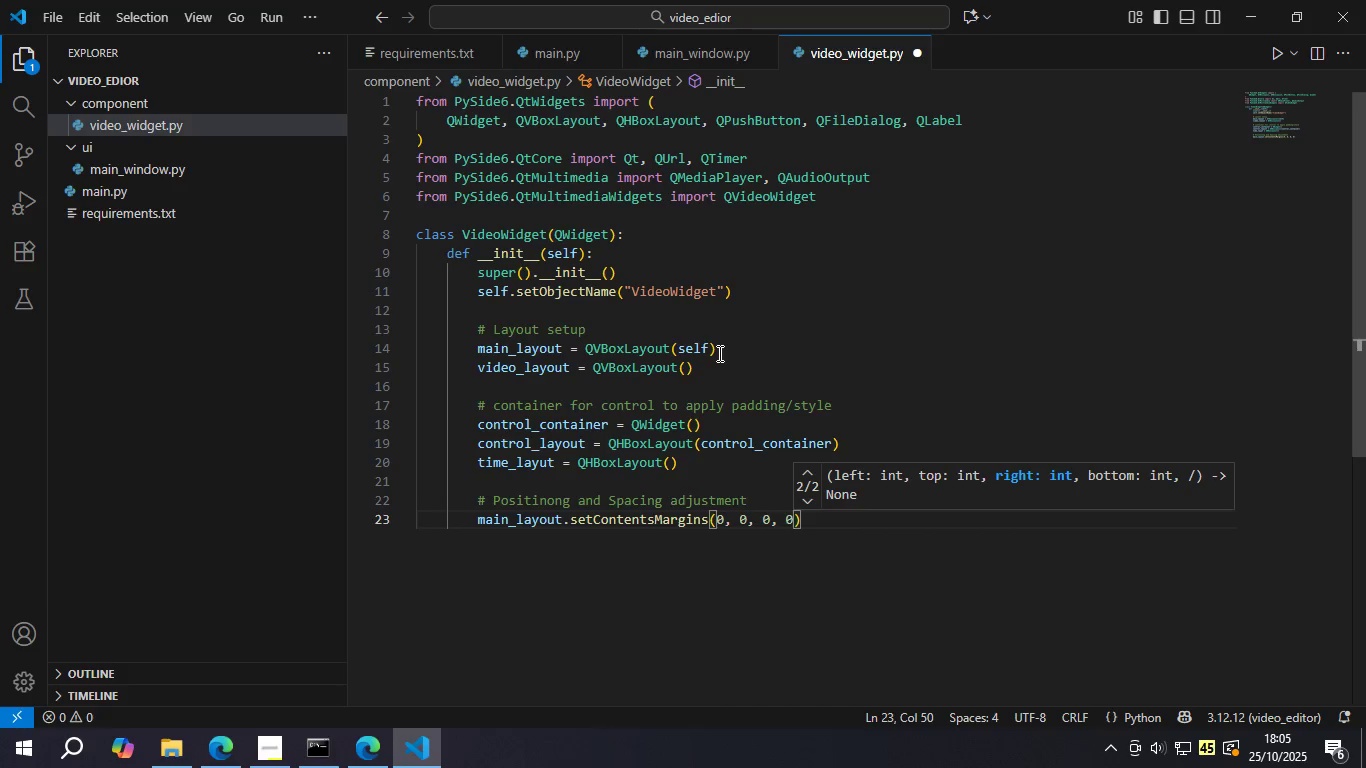 
key(Control+S)
 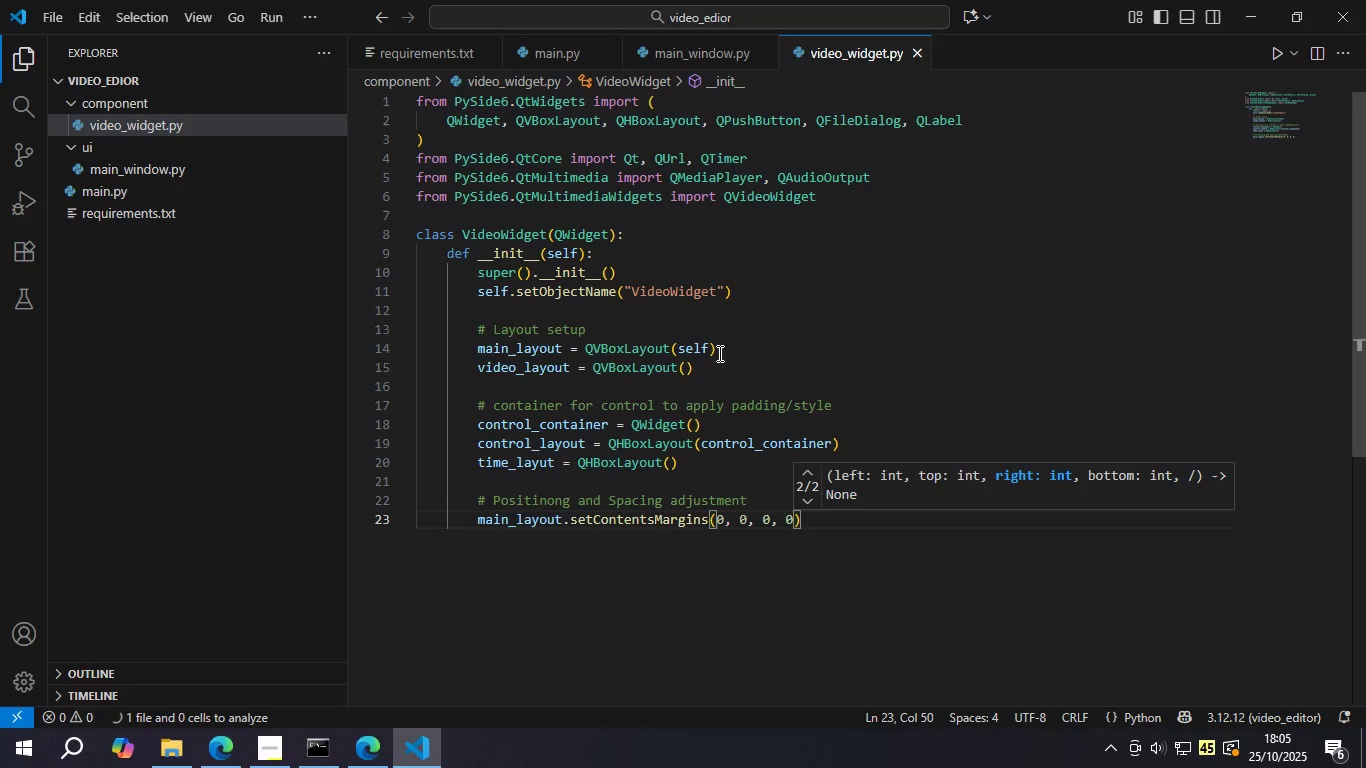 
key(ArrowRight)
 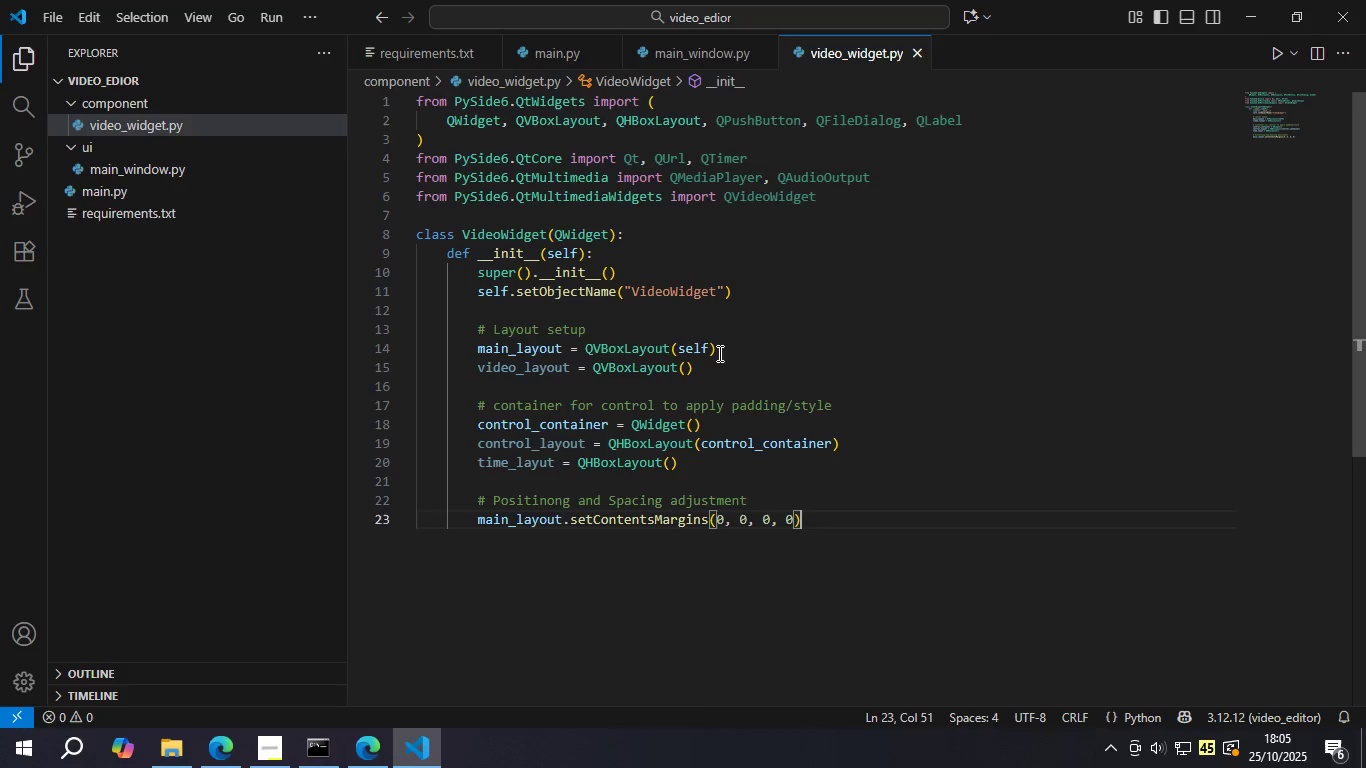 
key(Enter)
 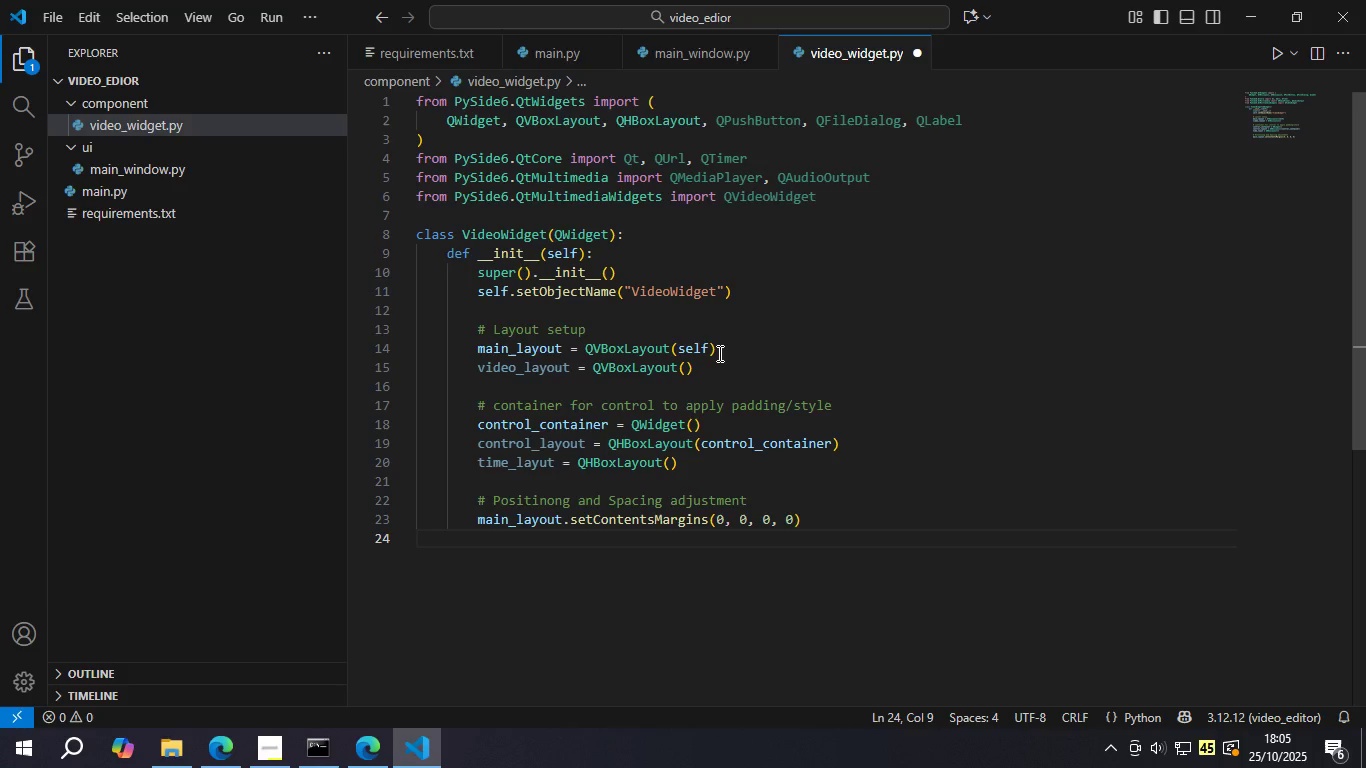 
type(time)
 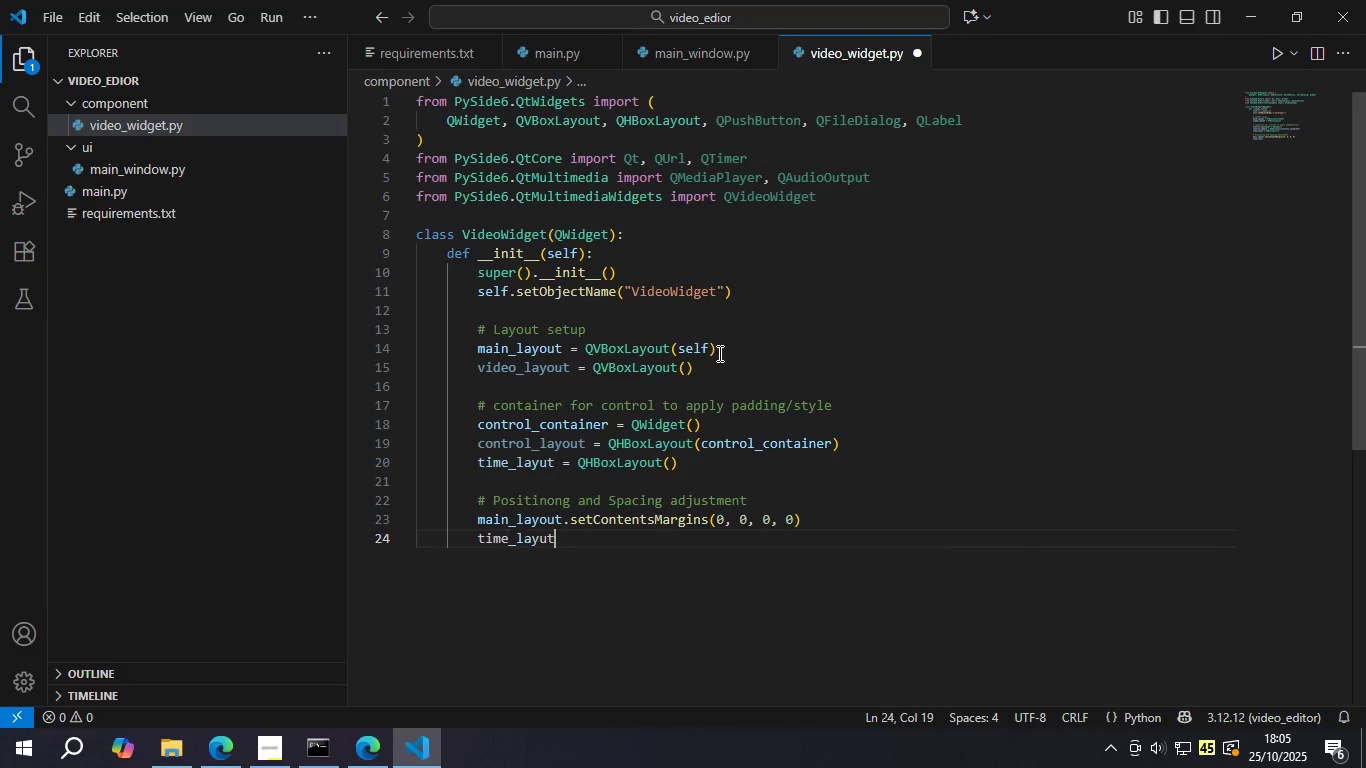 
key(Enter)
 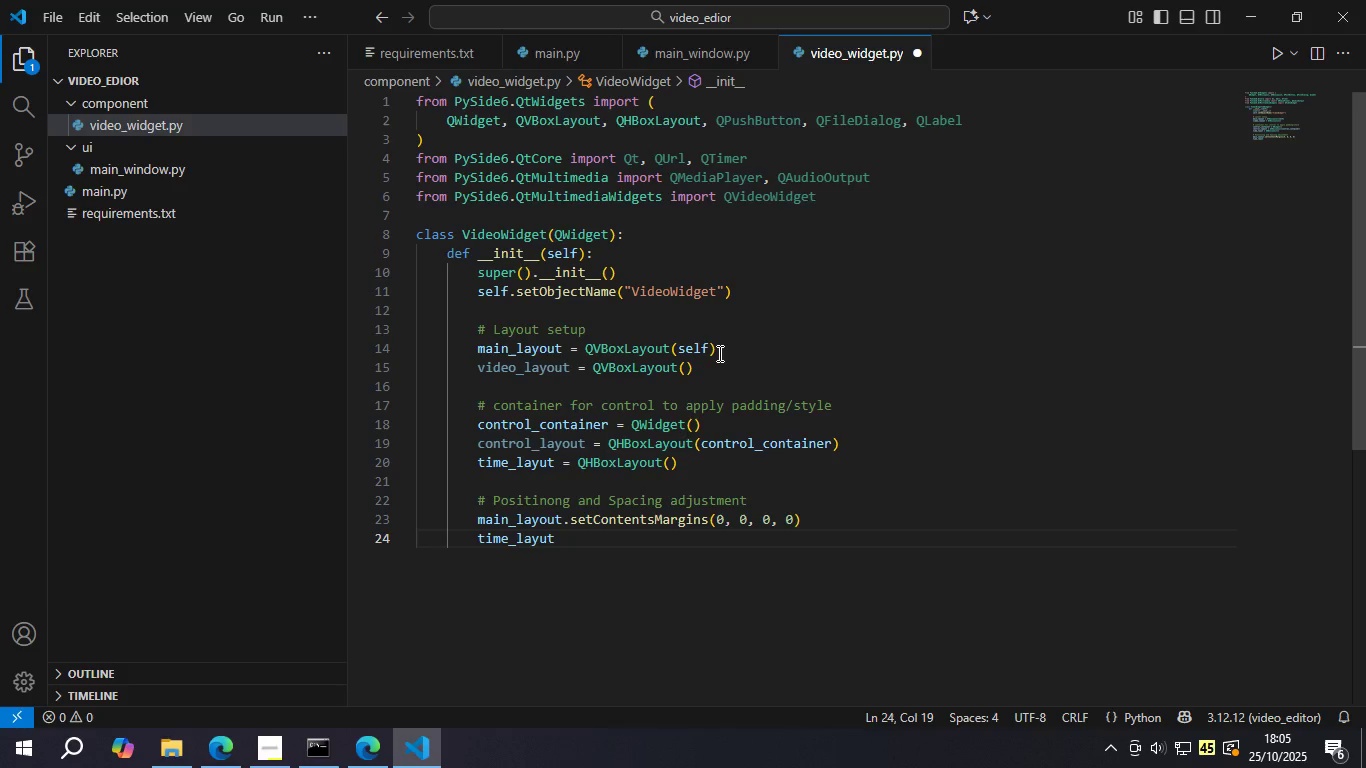 
type(.setSpa)
 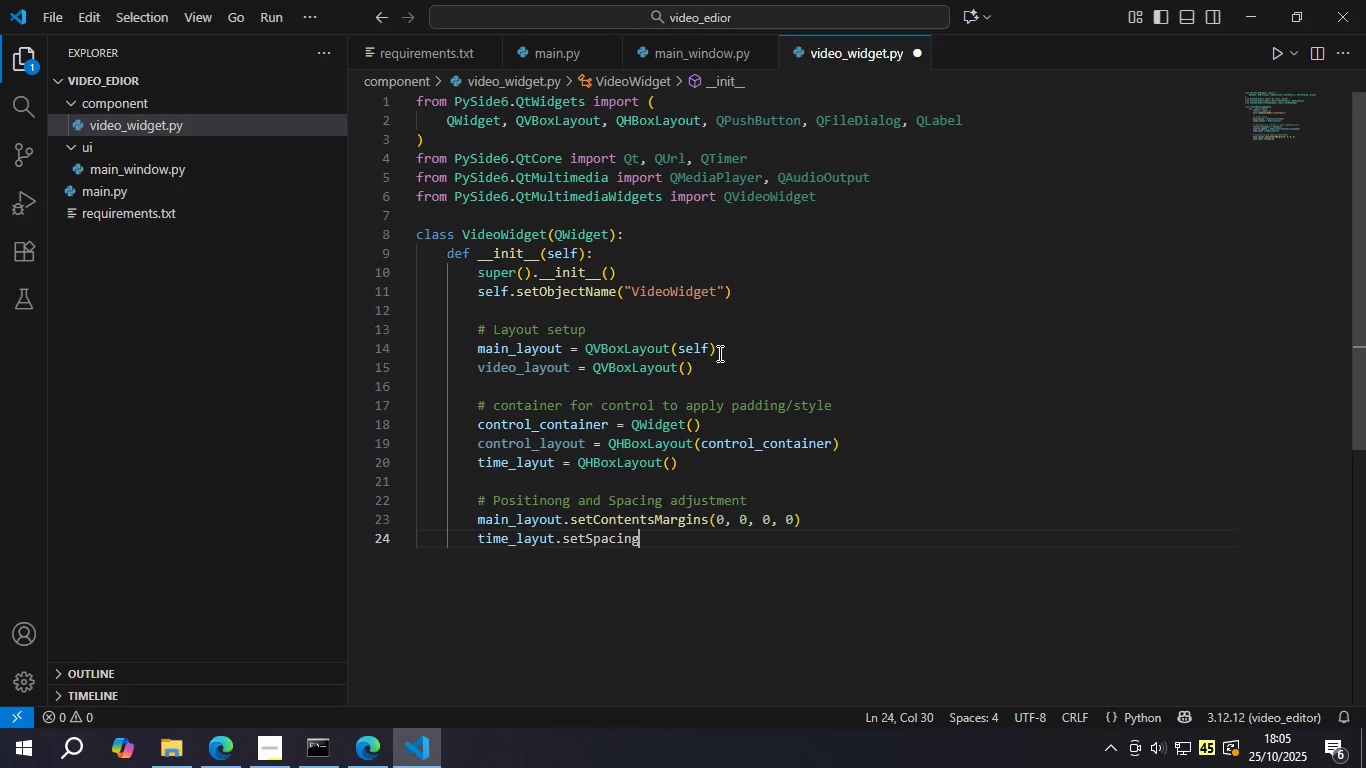 
 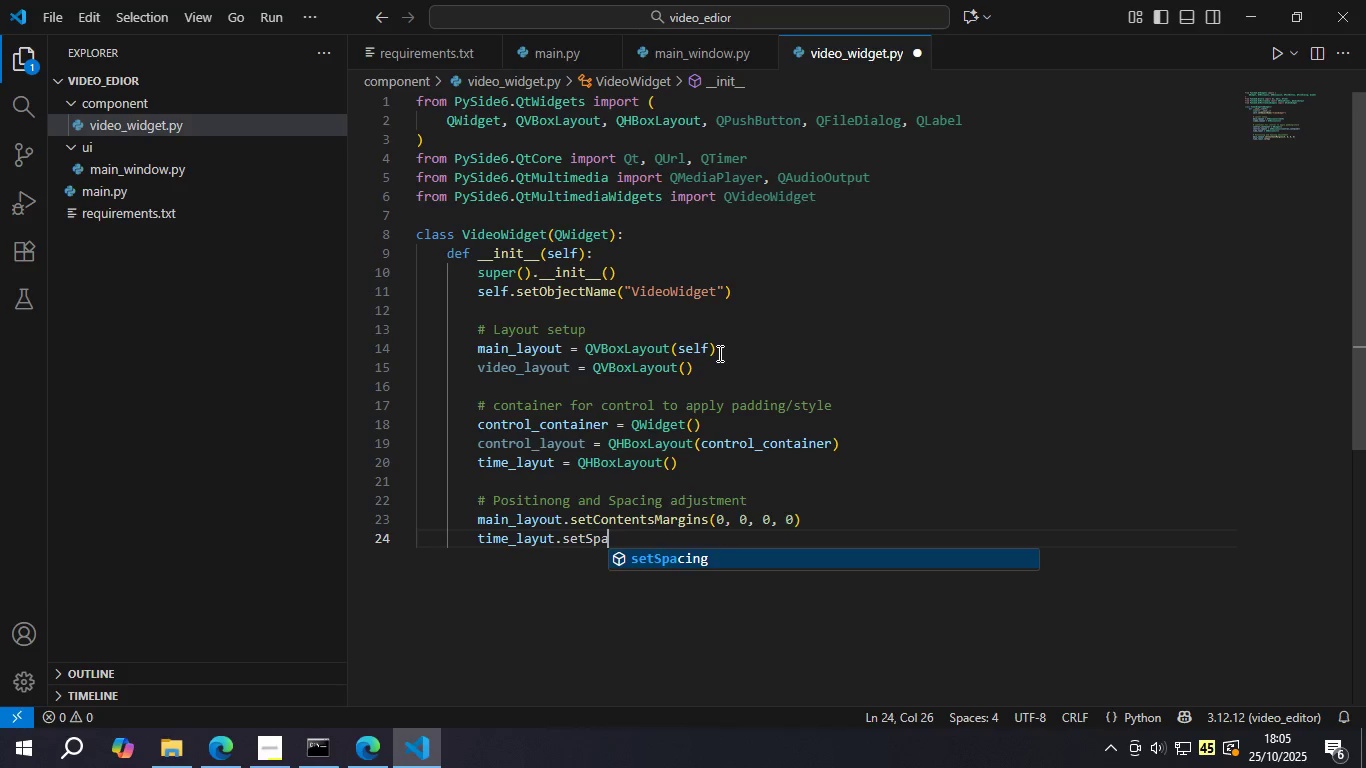 
key(Enter)
 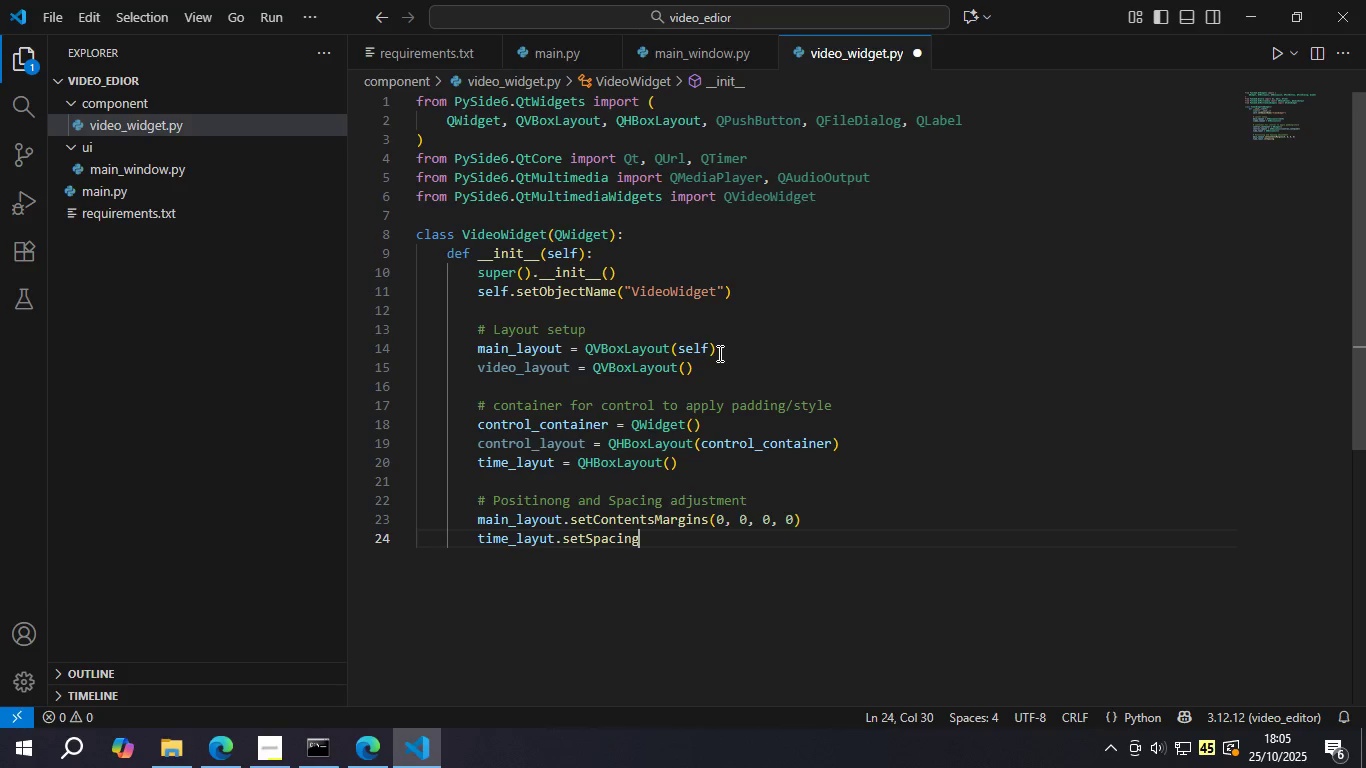 
type((5)
 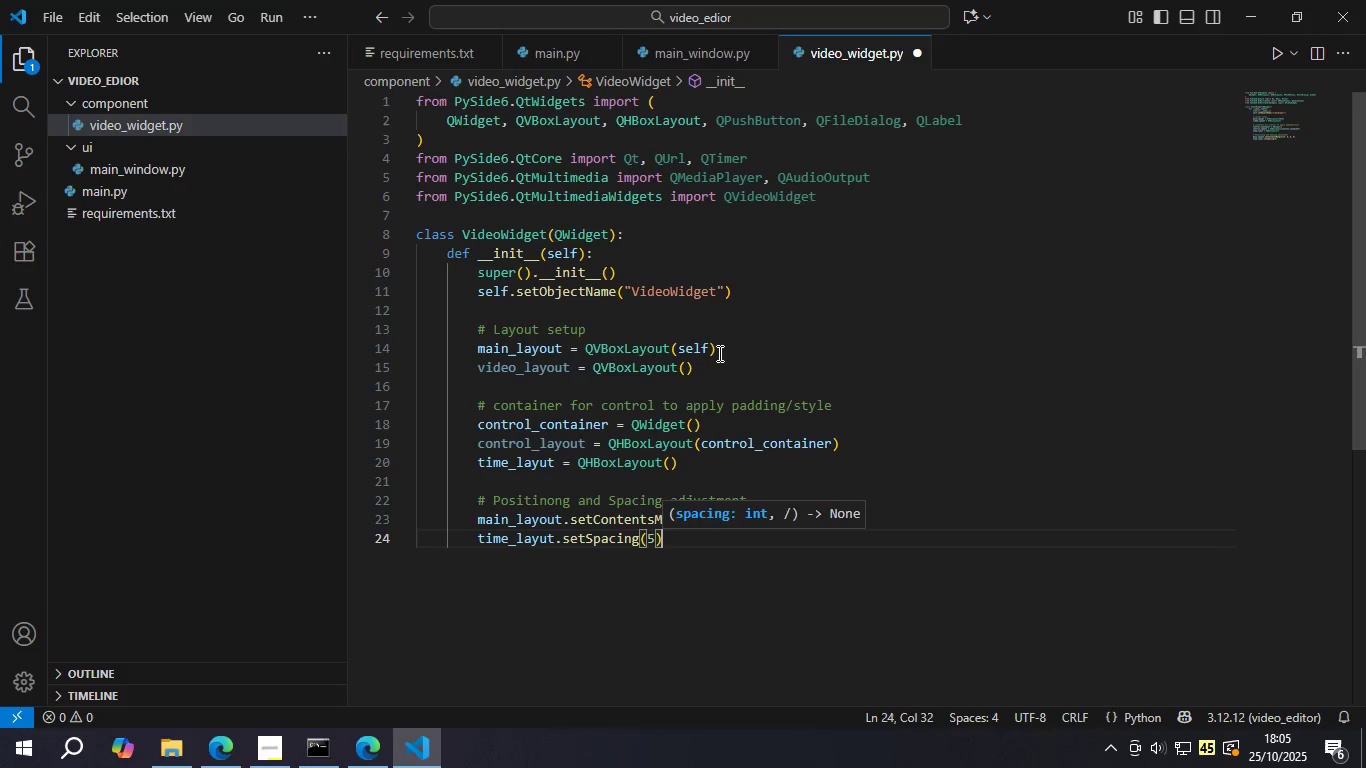 
key(ArrowRight)
 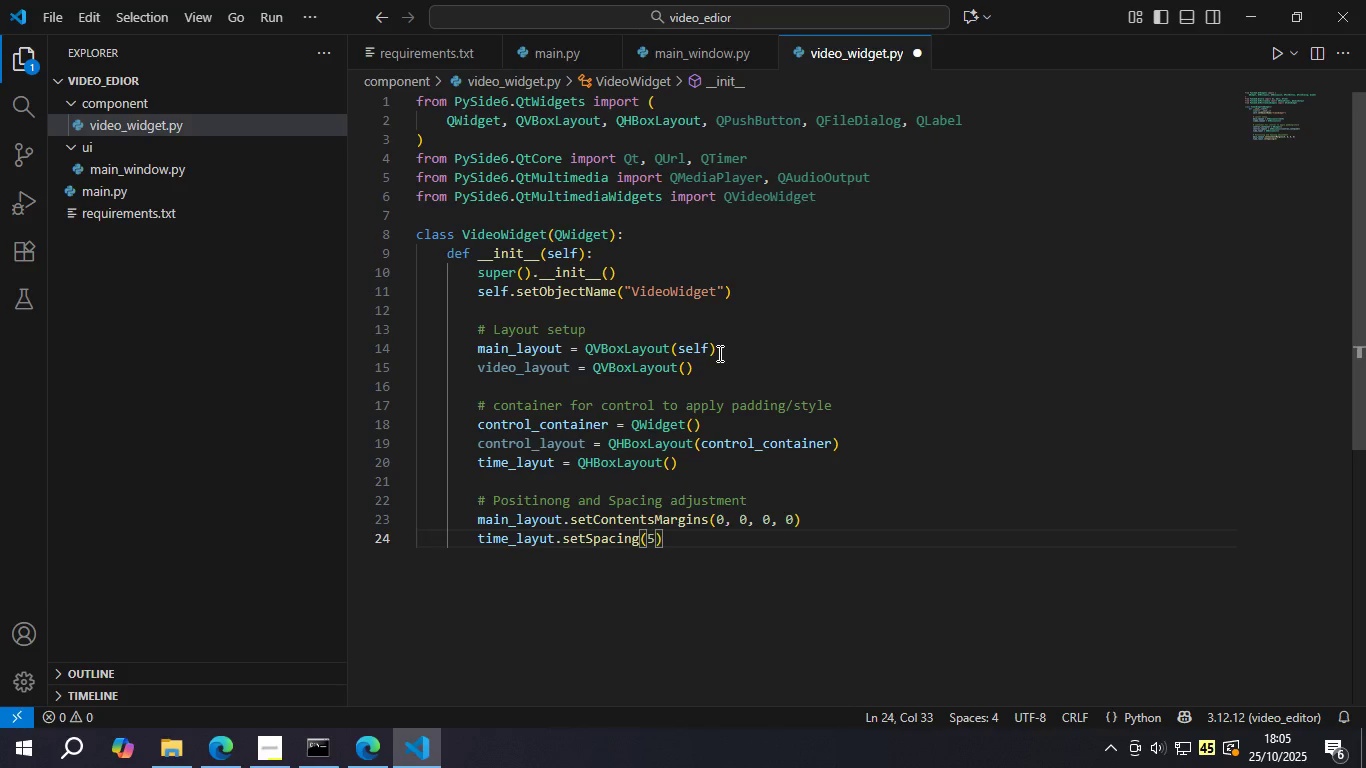 
key(Enter)
 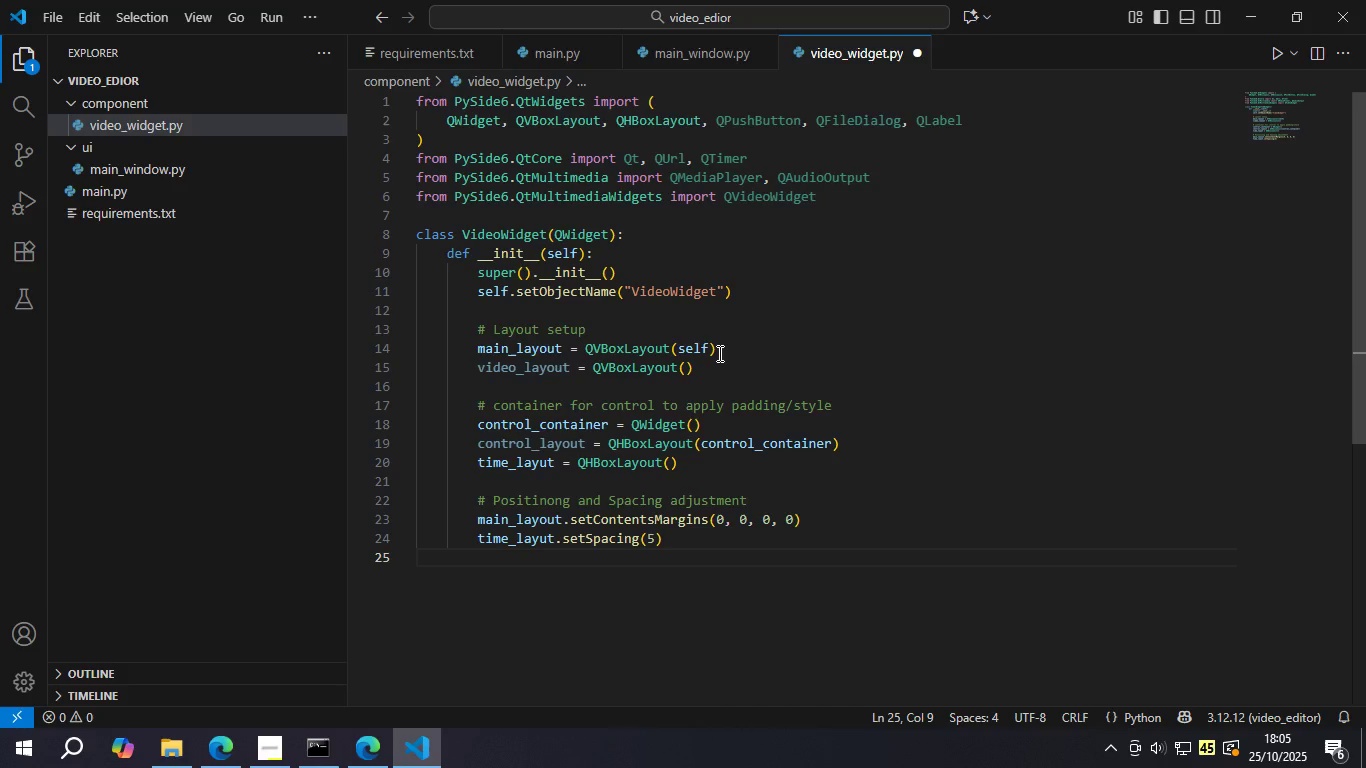 
type(cont)
 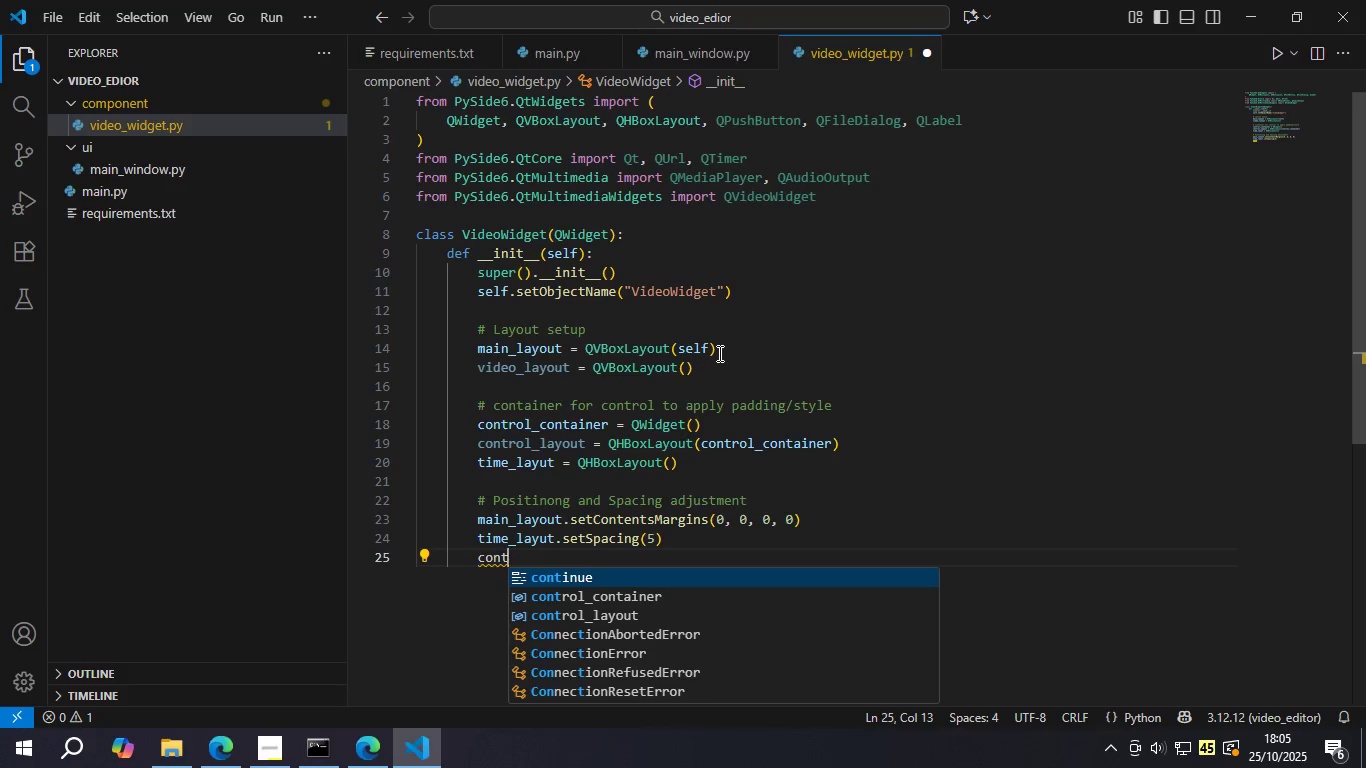 
key(ArrowUp)
 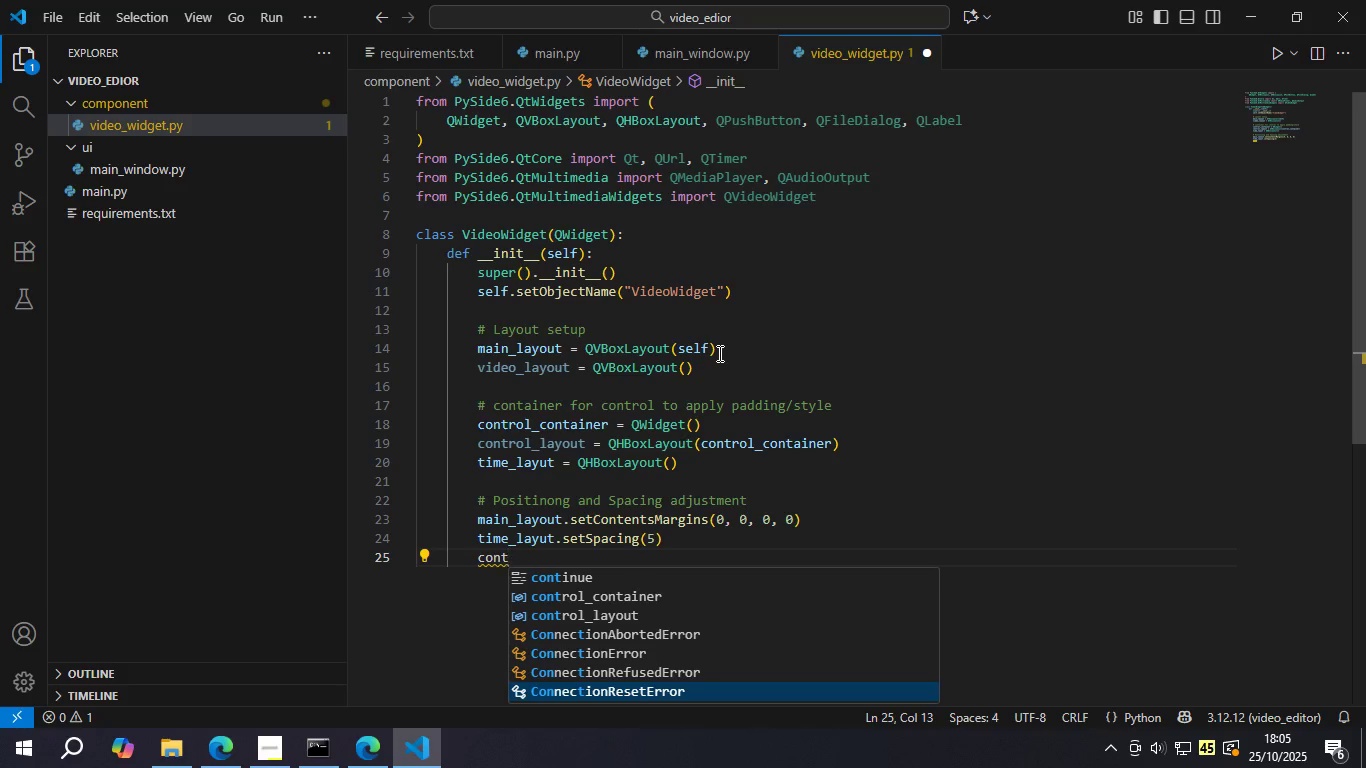 
key(ArrowDown)
 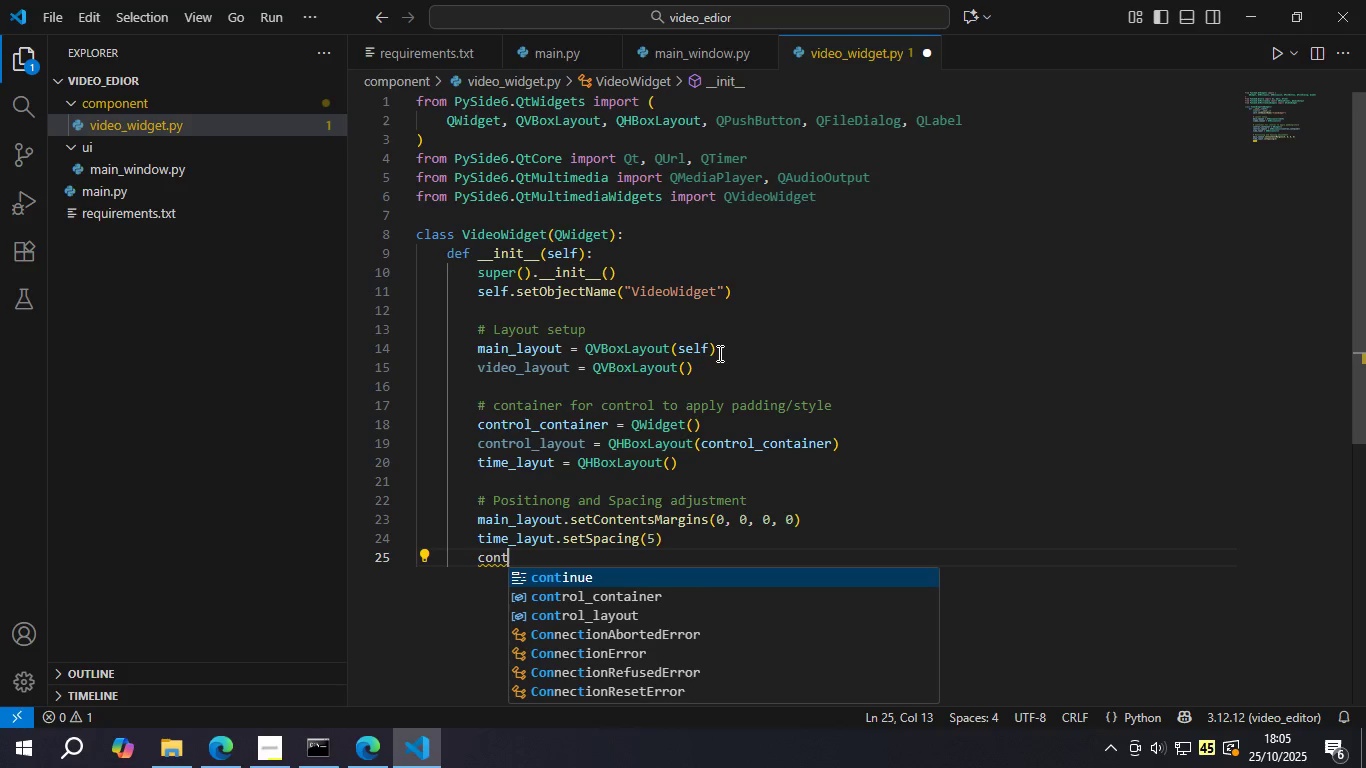 
key(ArrowDown)
 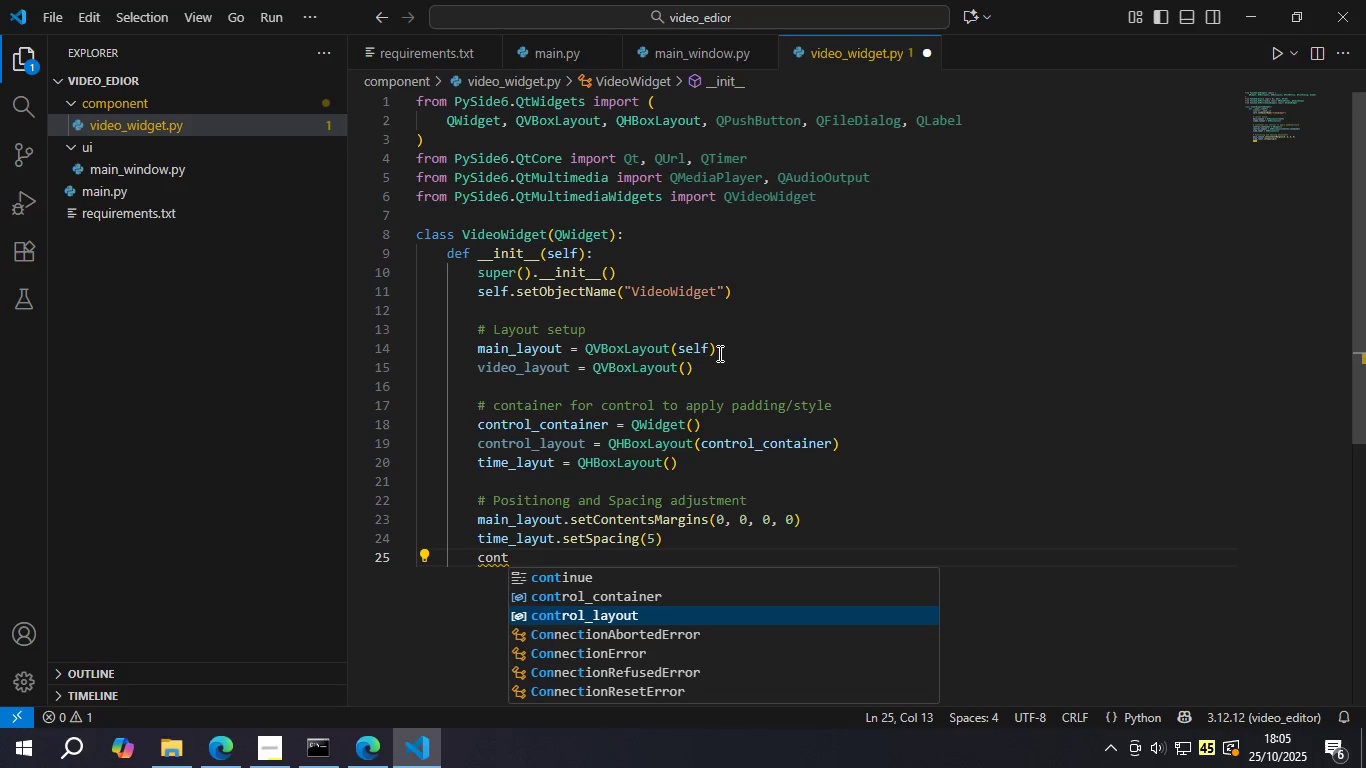 
key(ArrowDown)
 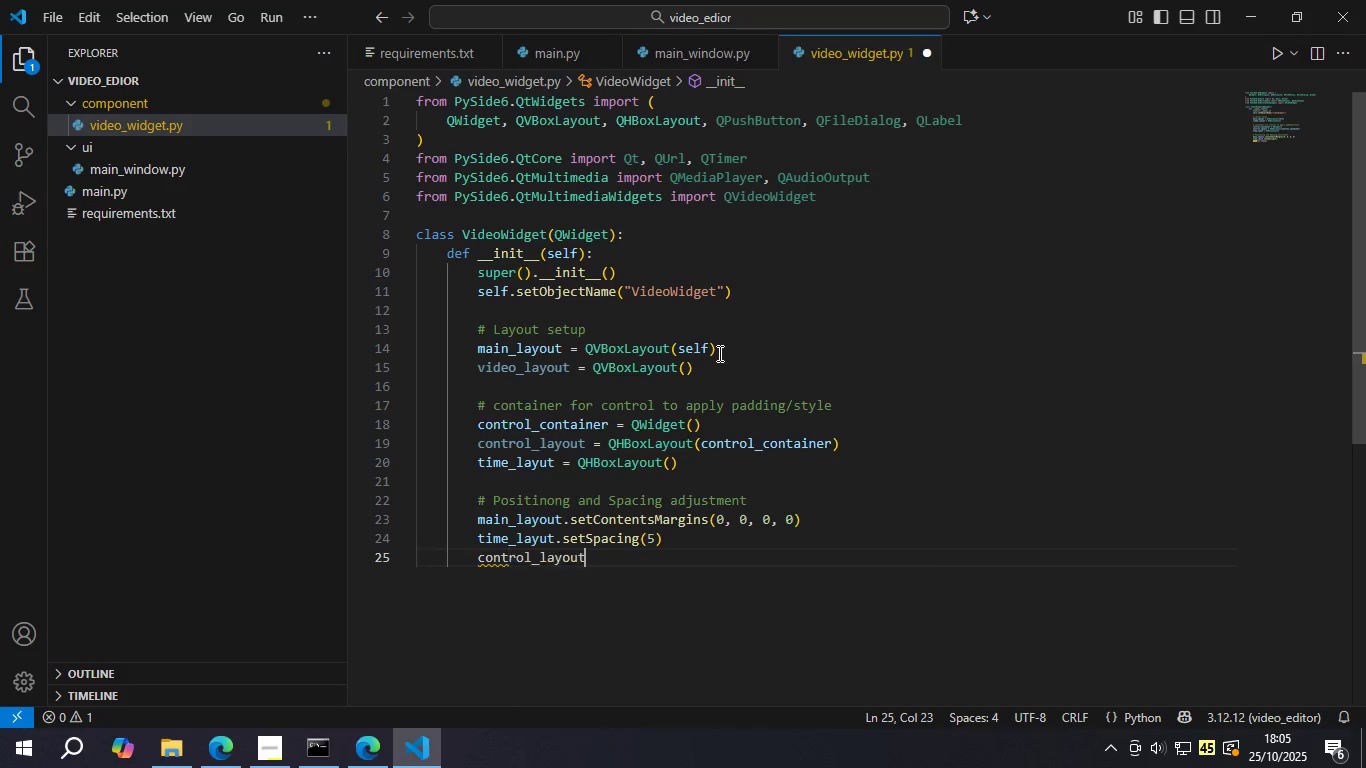 
key(Enter)
 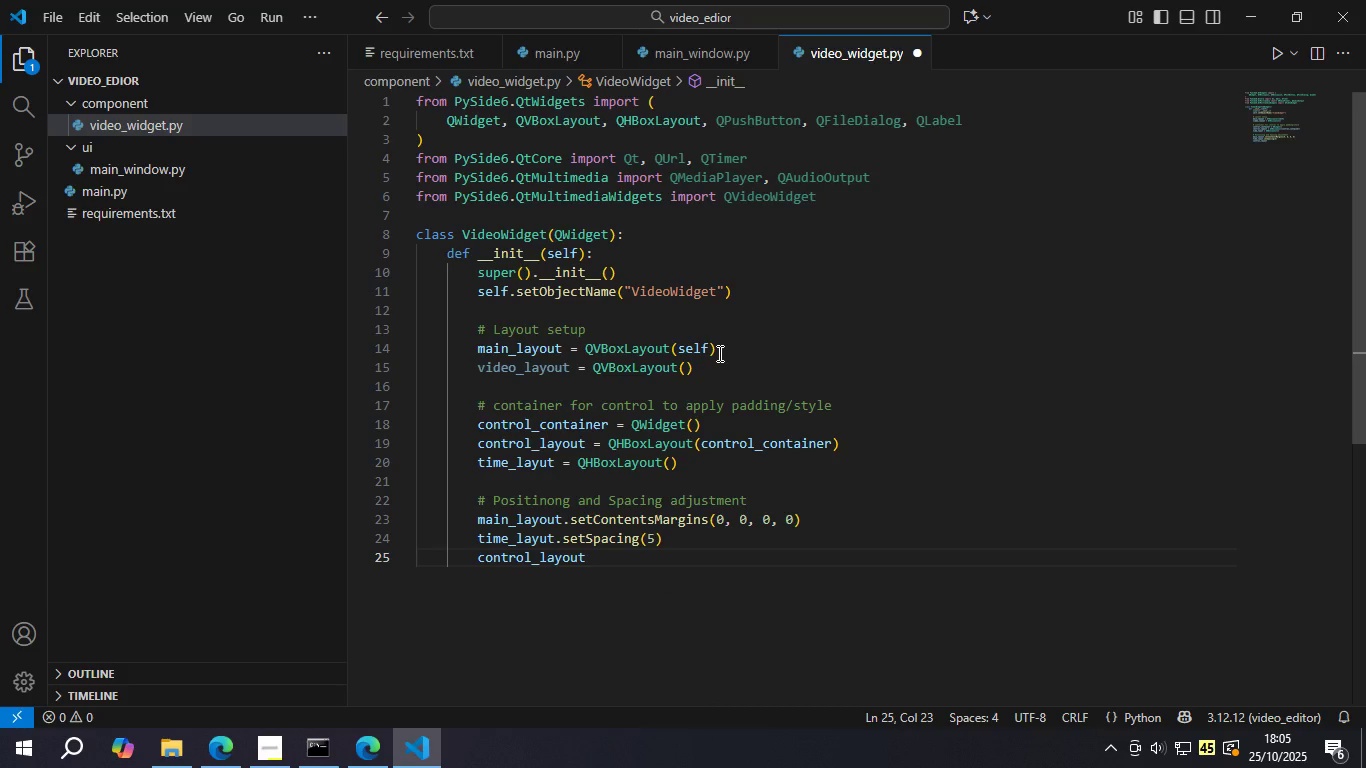 
type(.setS)
 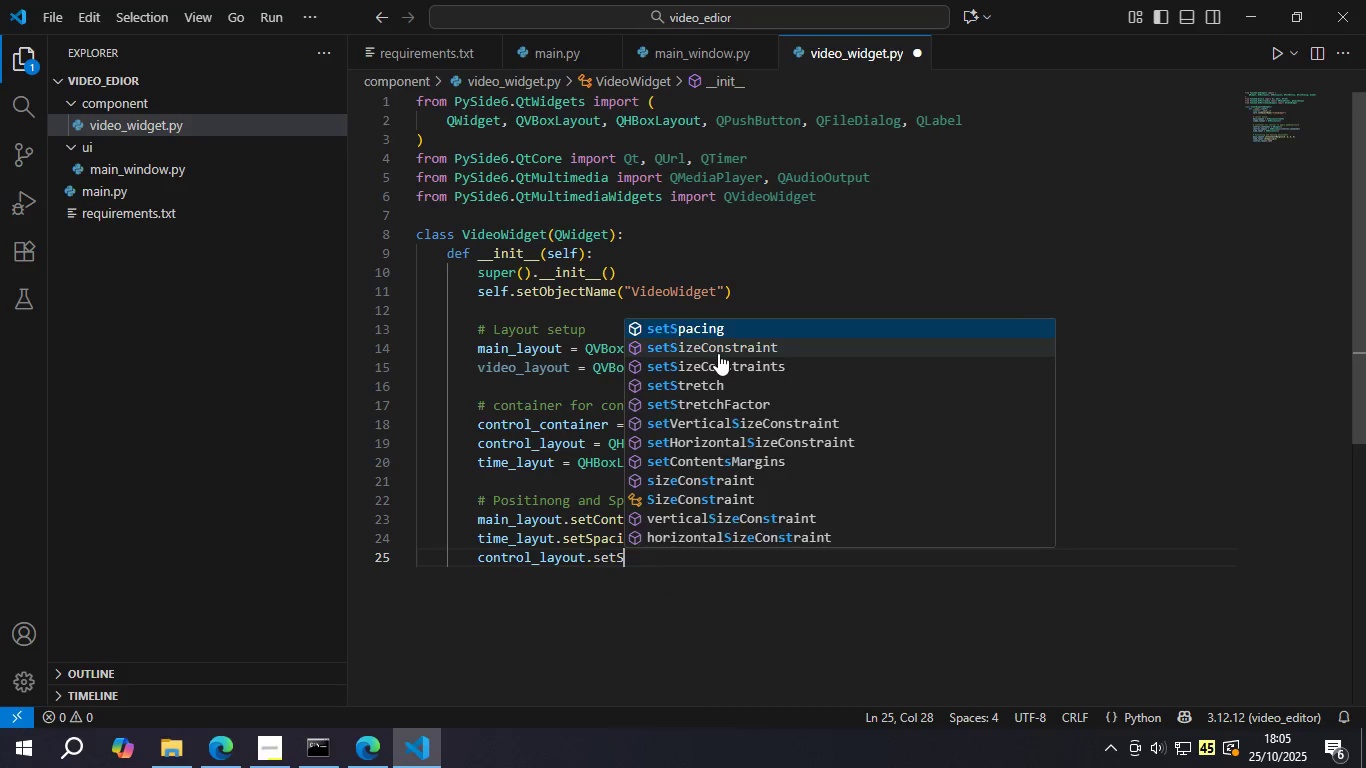 
key(Enter)
 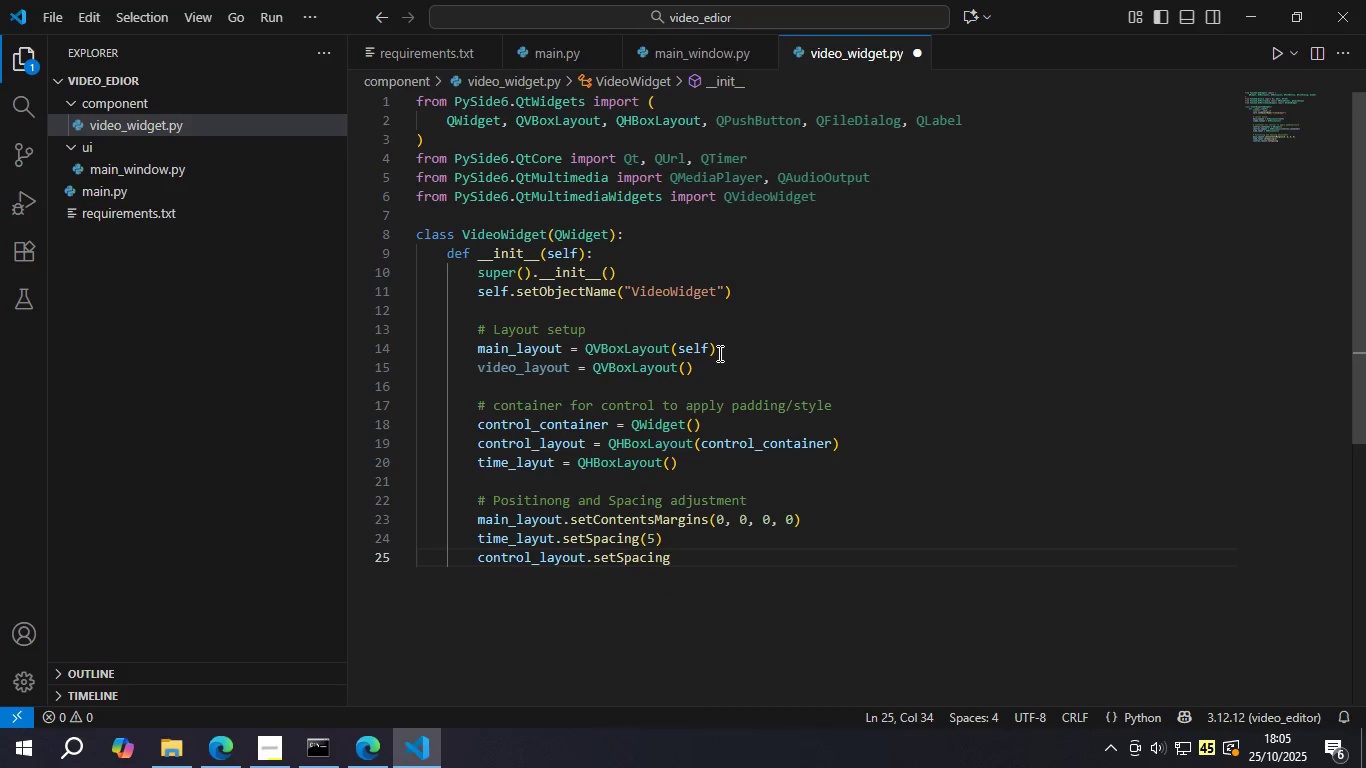 
type((10)
 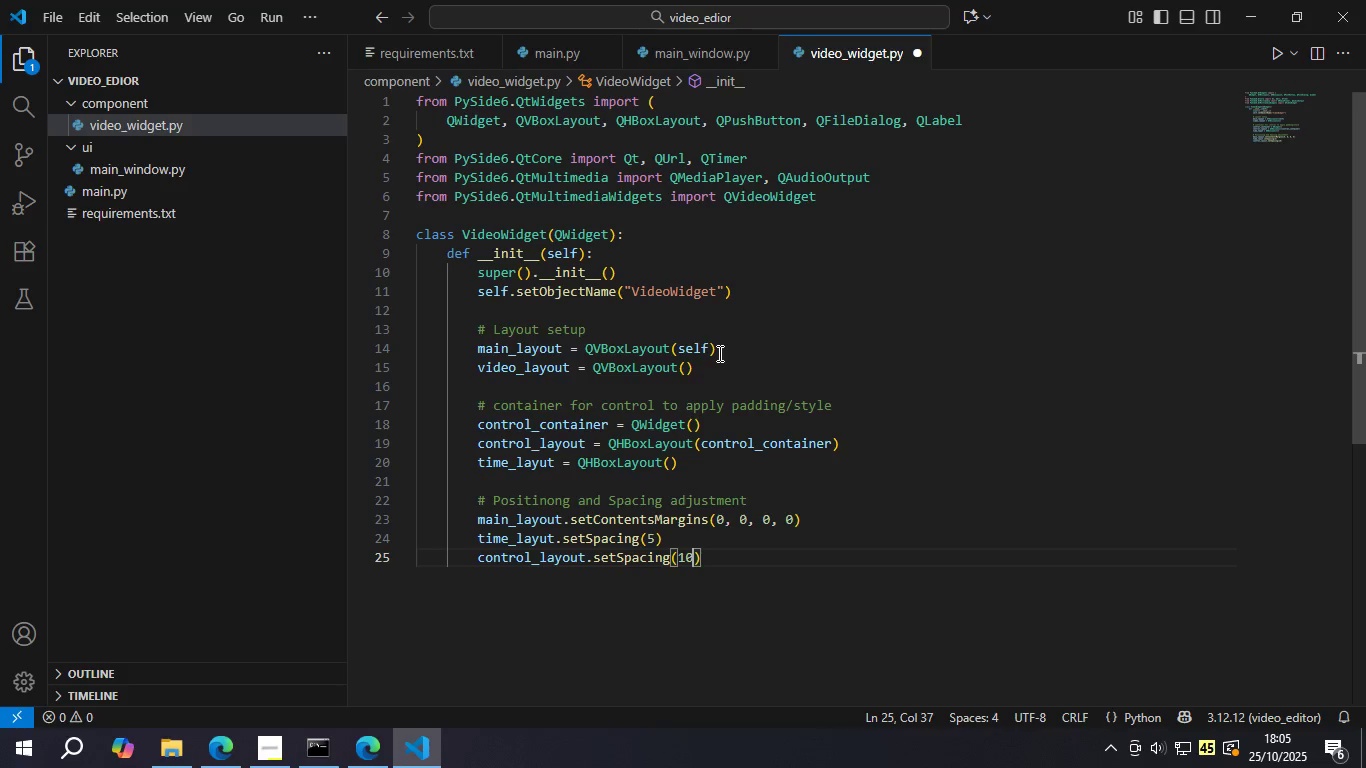 
key(ArrowRight)
 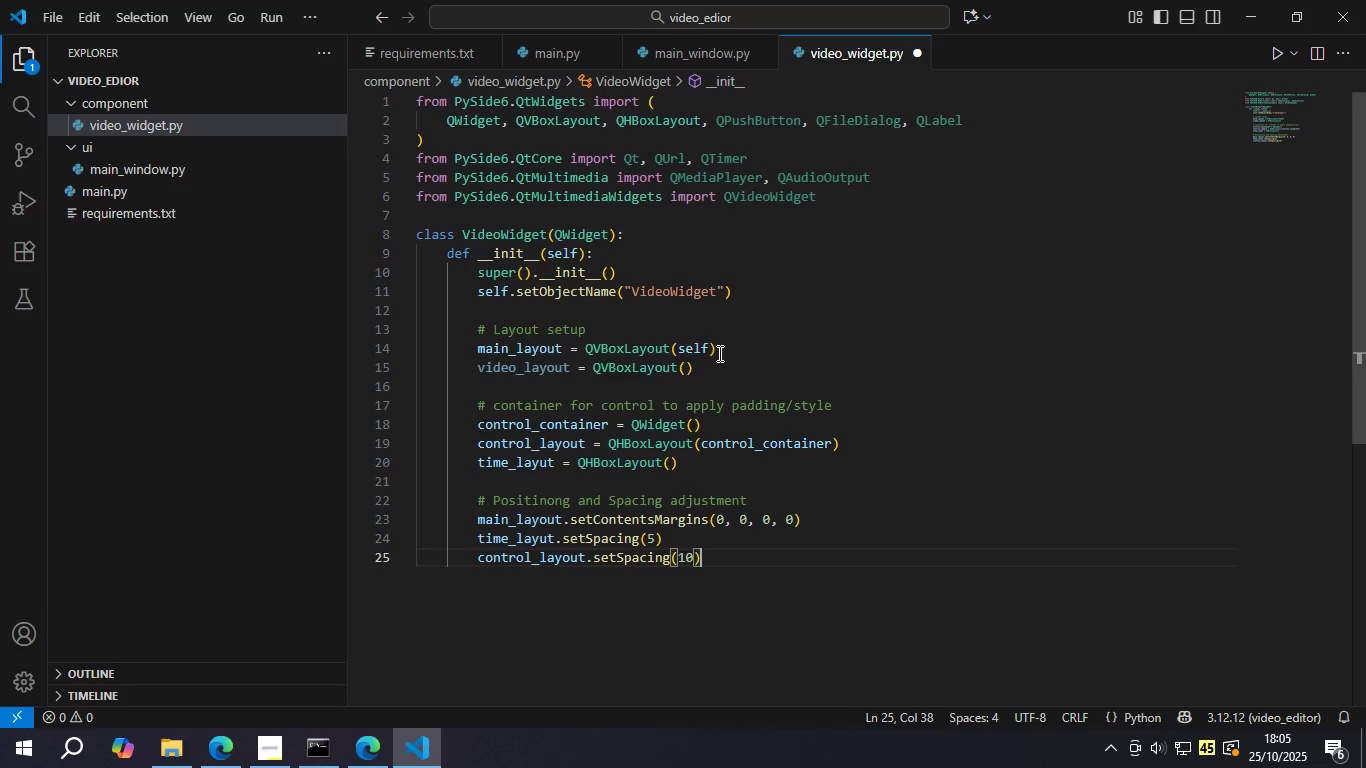 
key(Enter)
 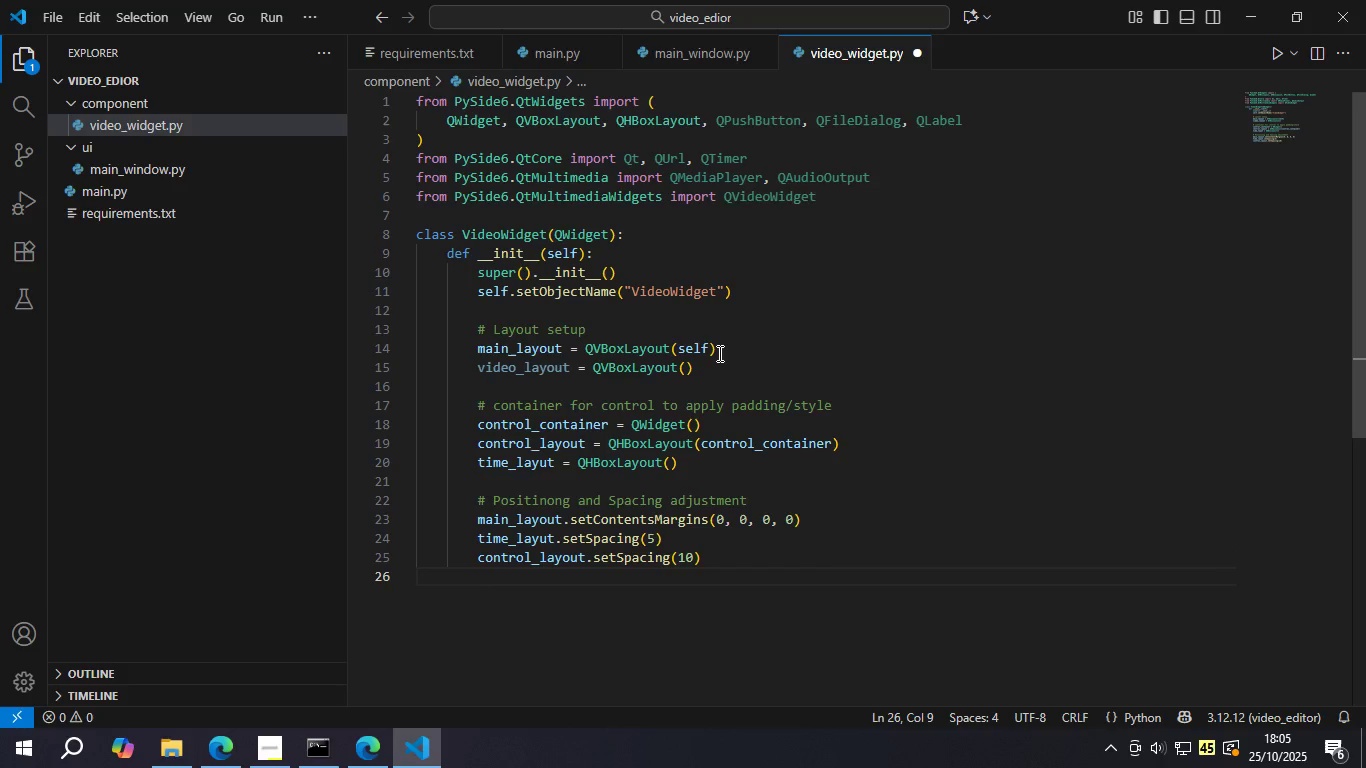 
type(contr)
 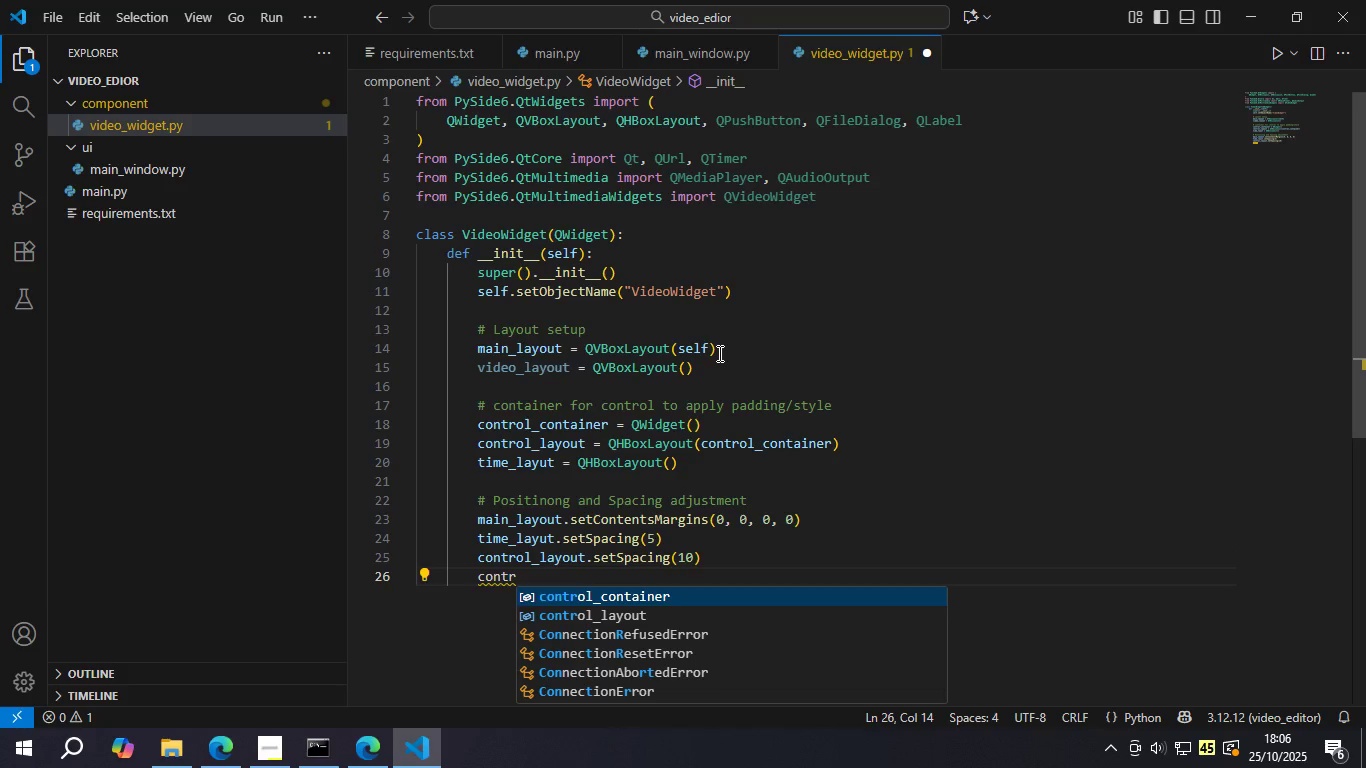 
key(ArrowDown)
 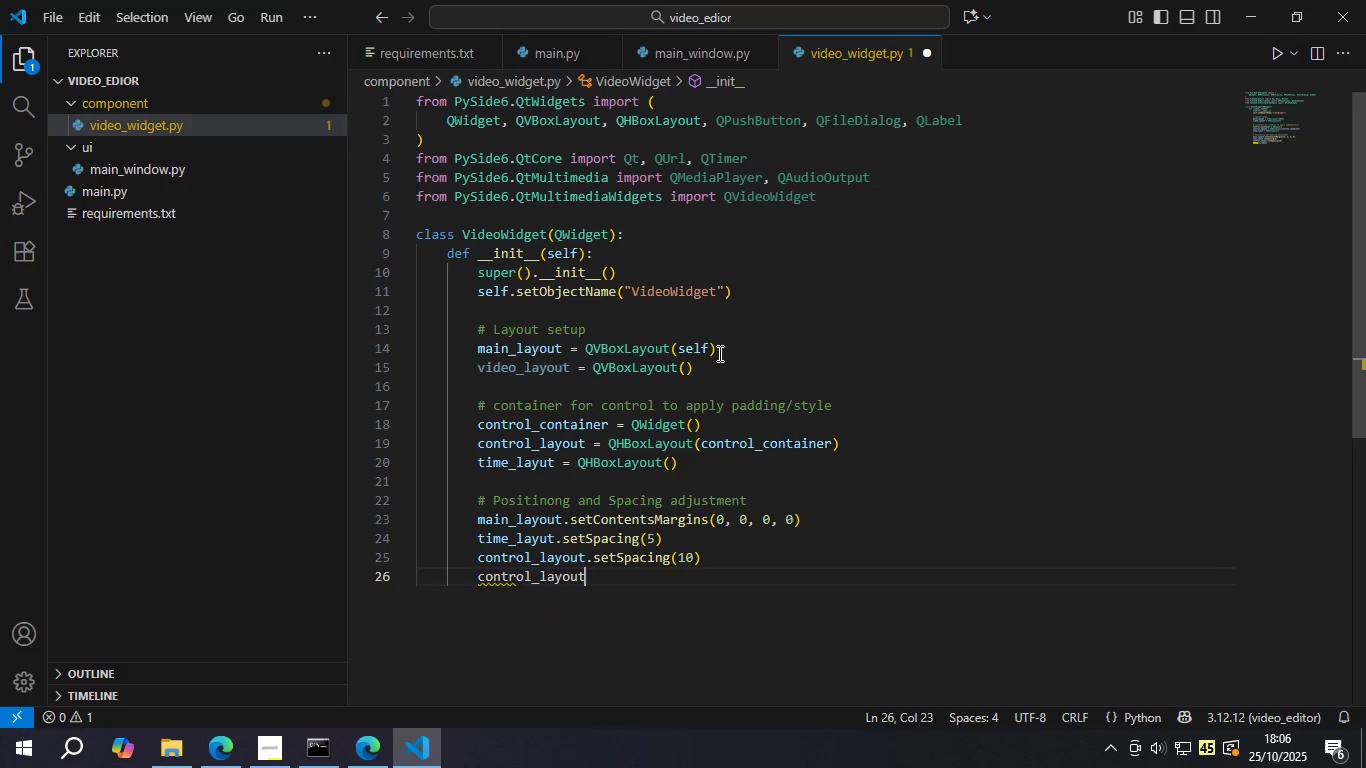 
key(Enter)
 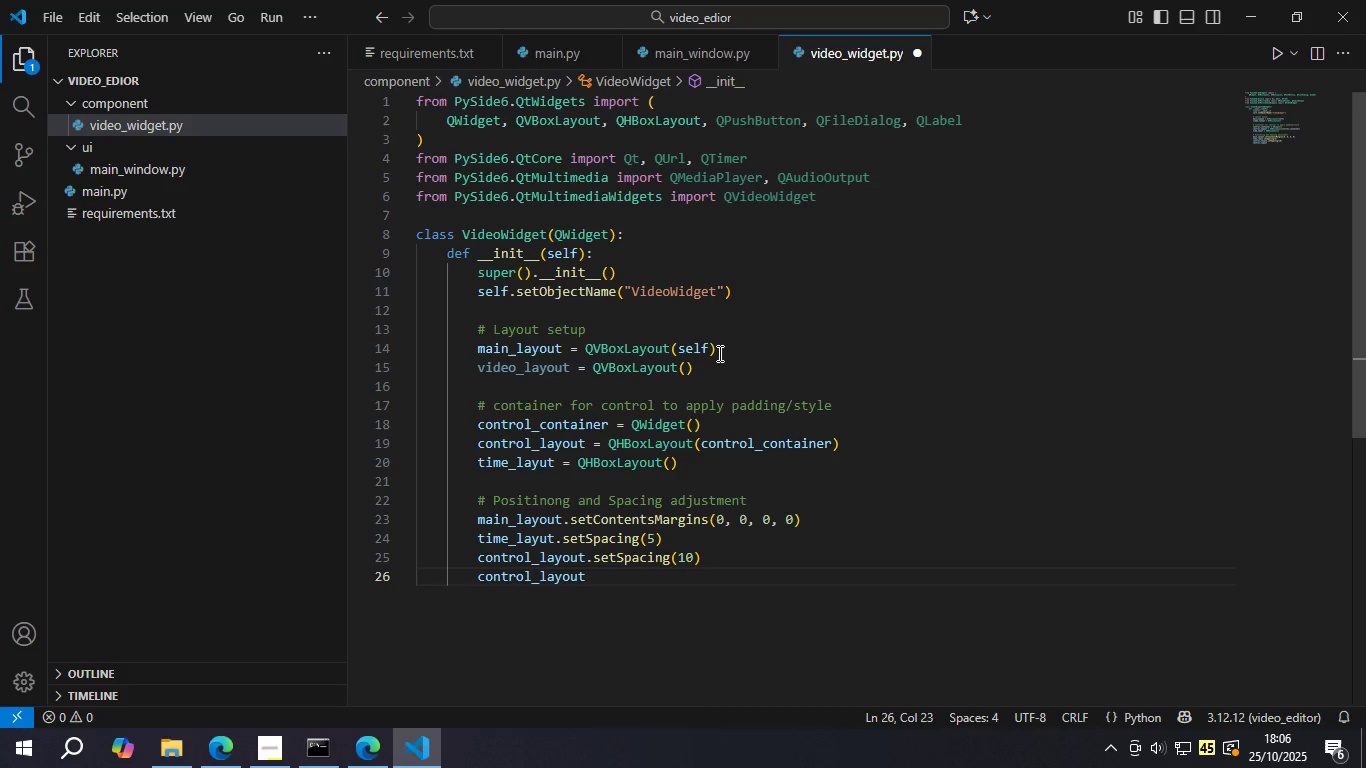 
type(.setAli)
 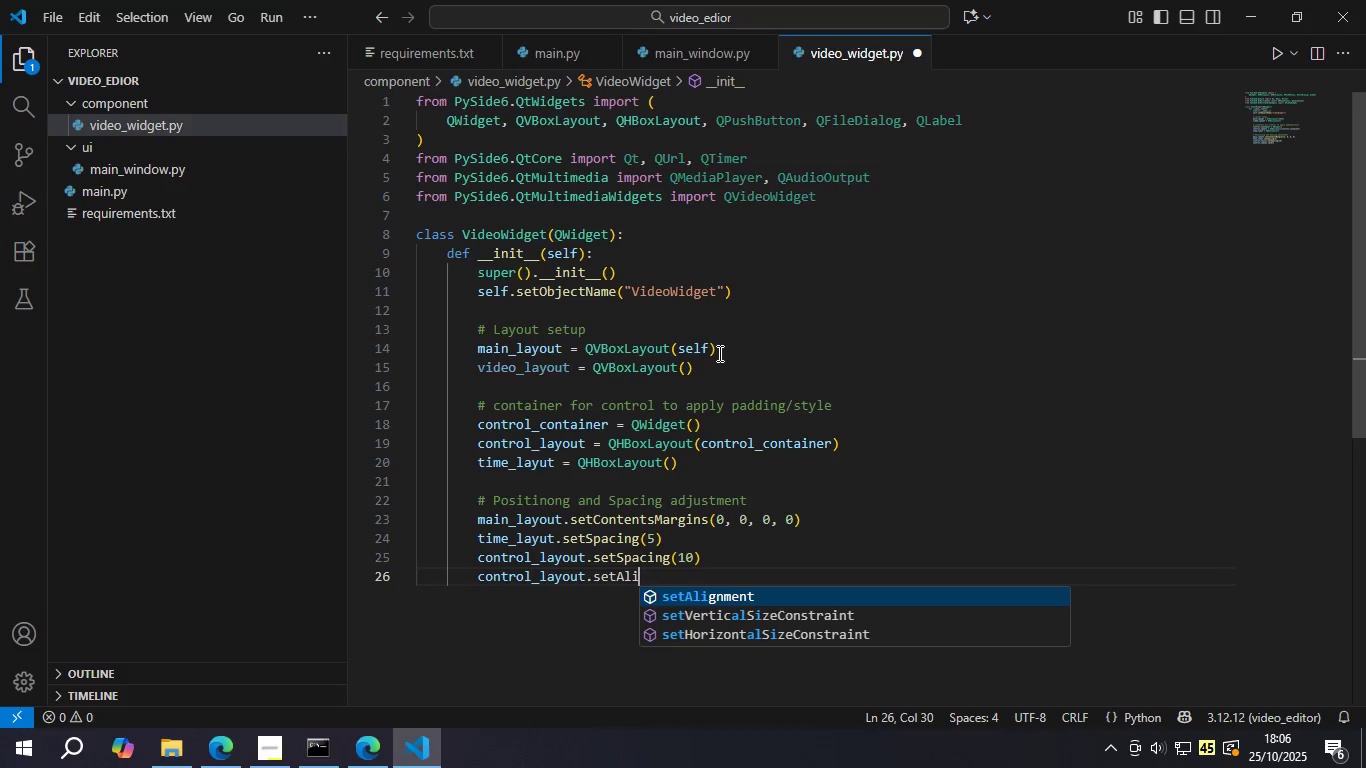 
key(Enter)
 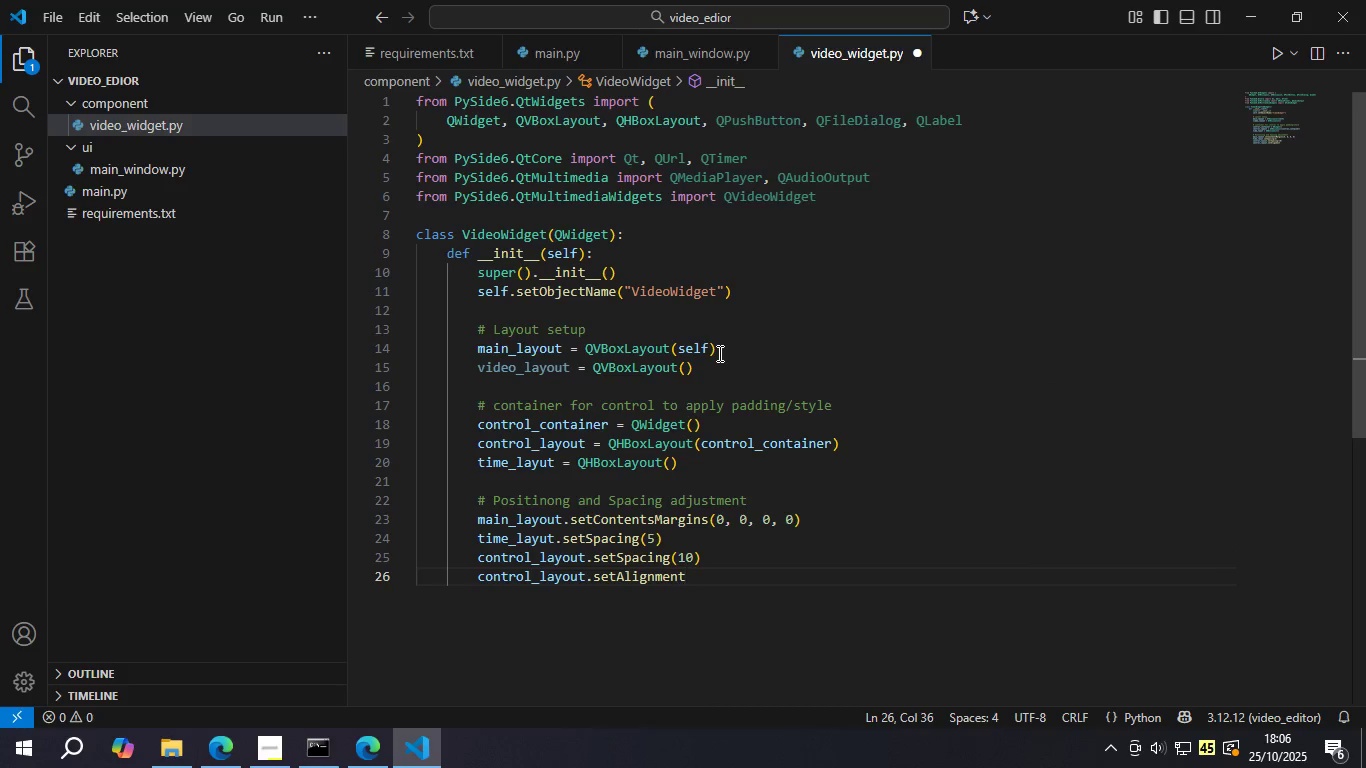 
type((Qt.AlignCenter)
 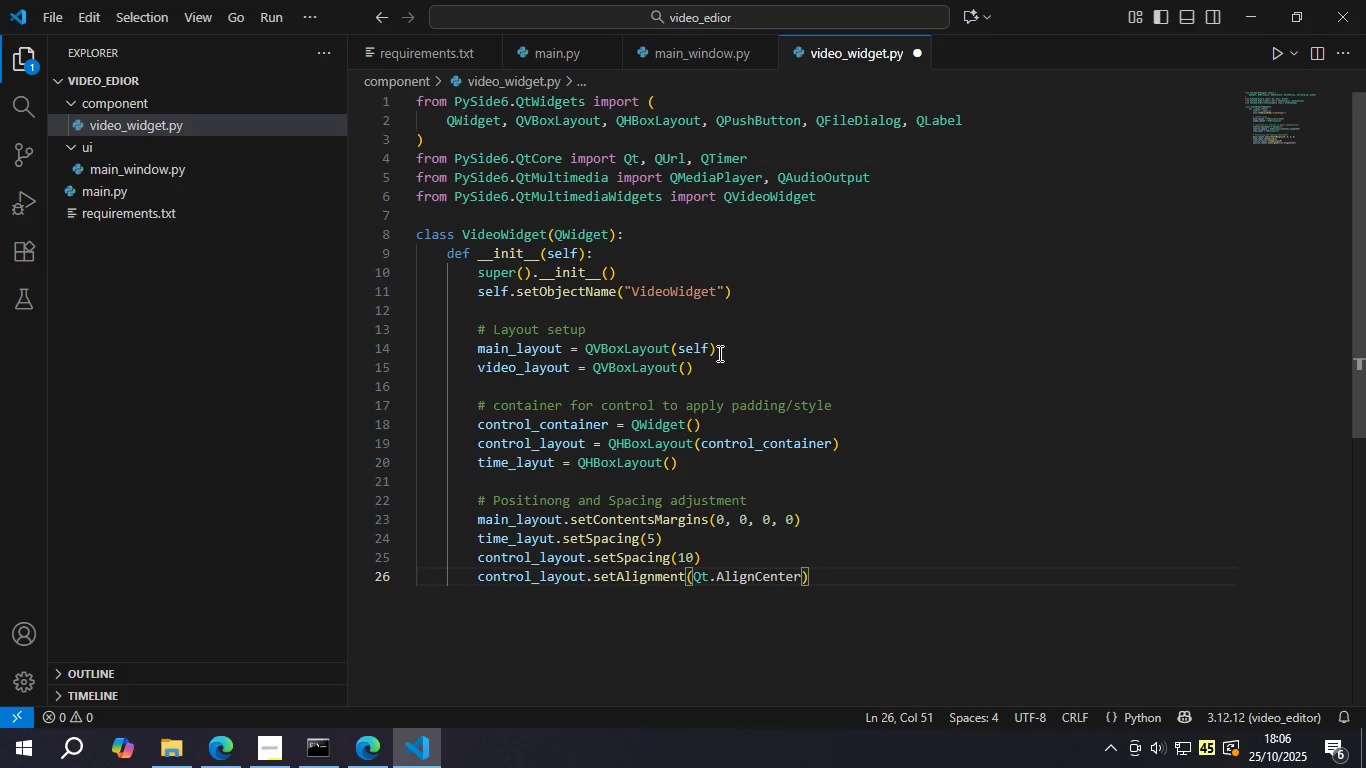 
key(Control+S)
 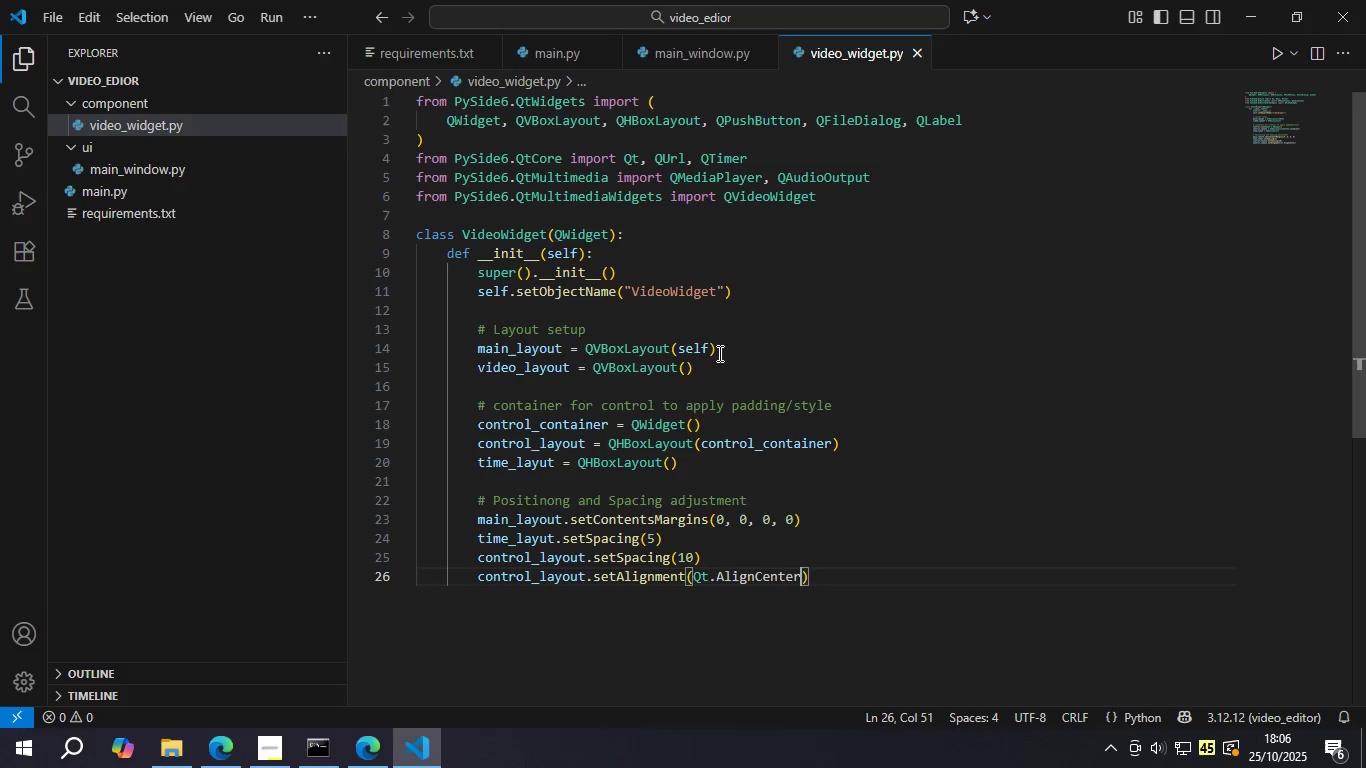 
key(ArrowRight)
 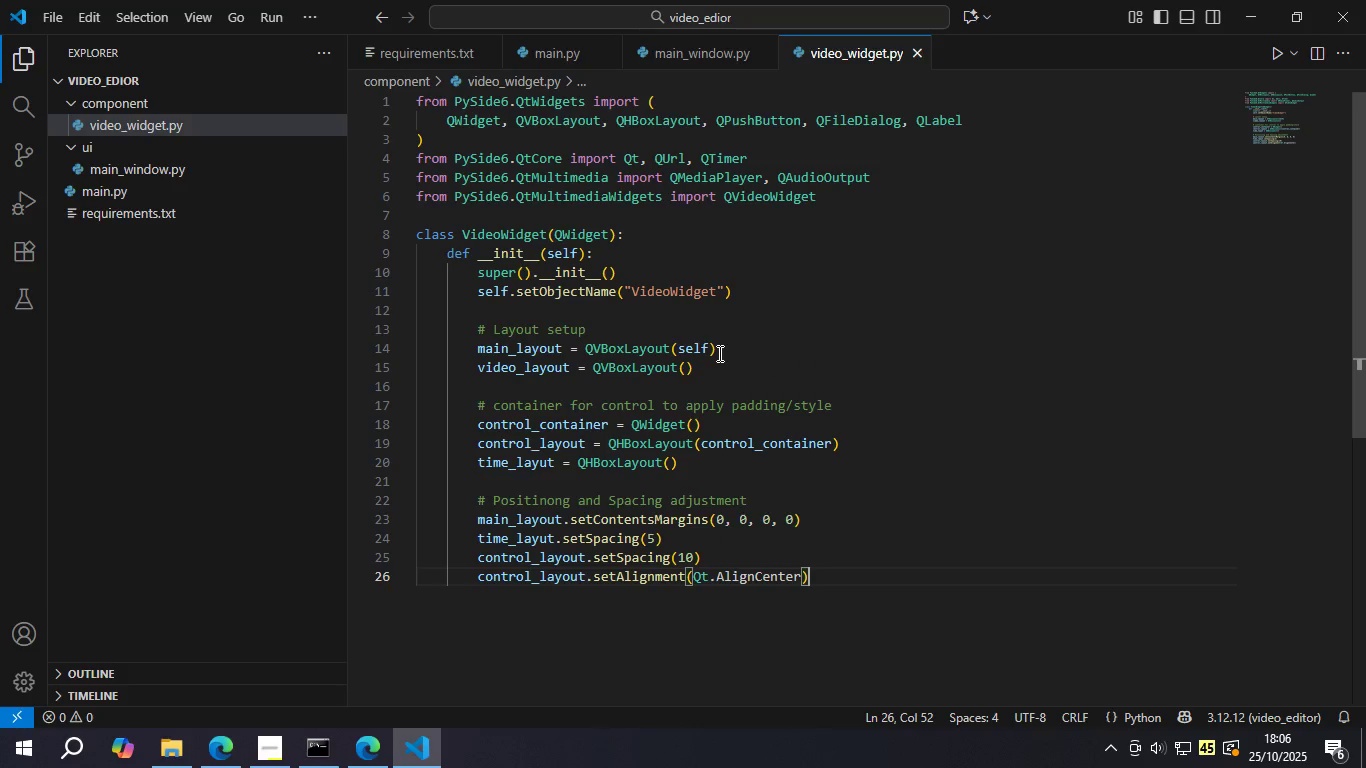 
key(Enter)
 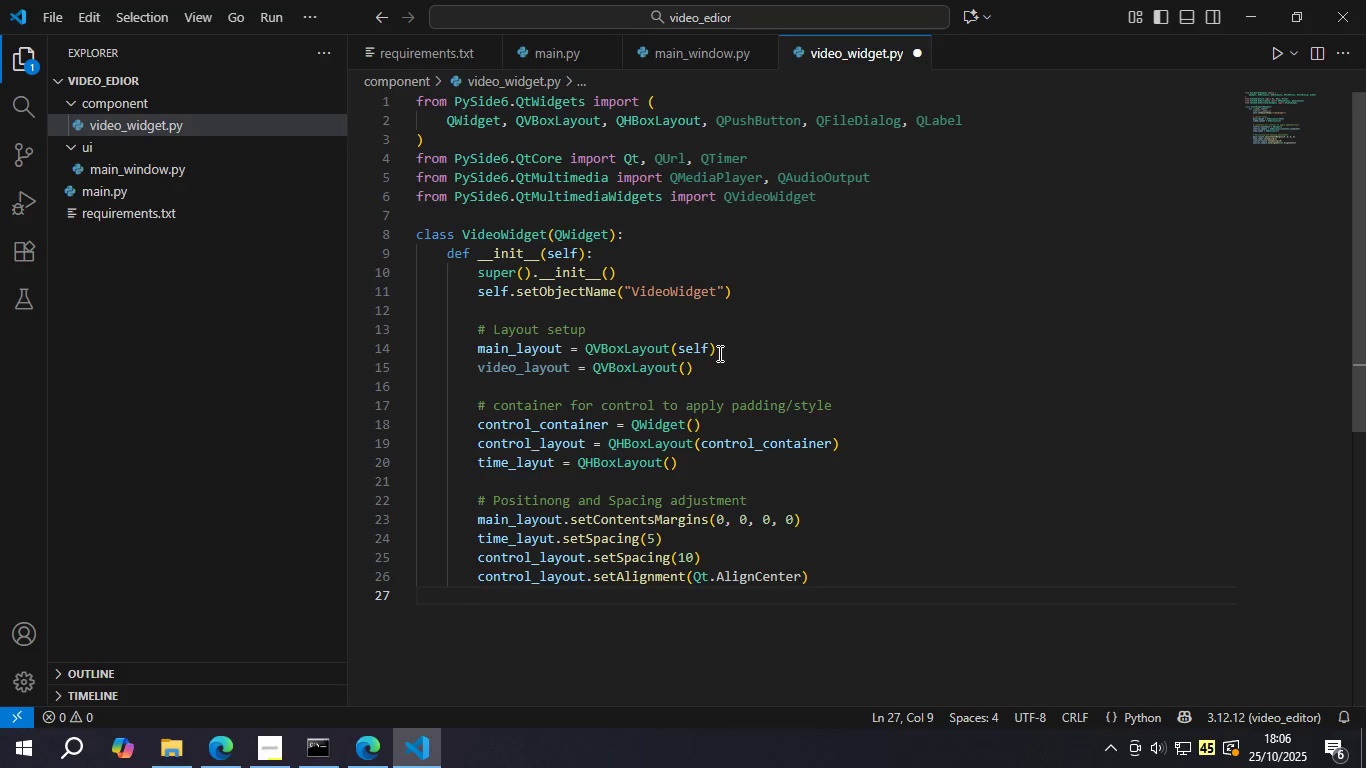 
type(contr)
 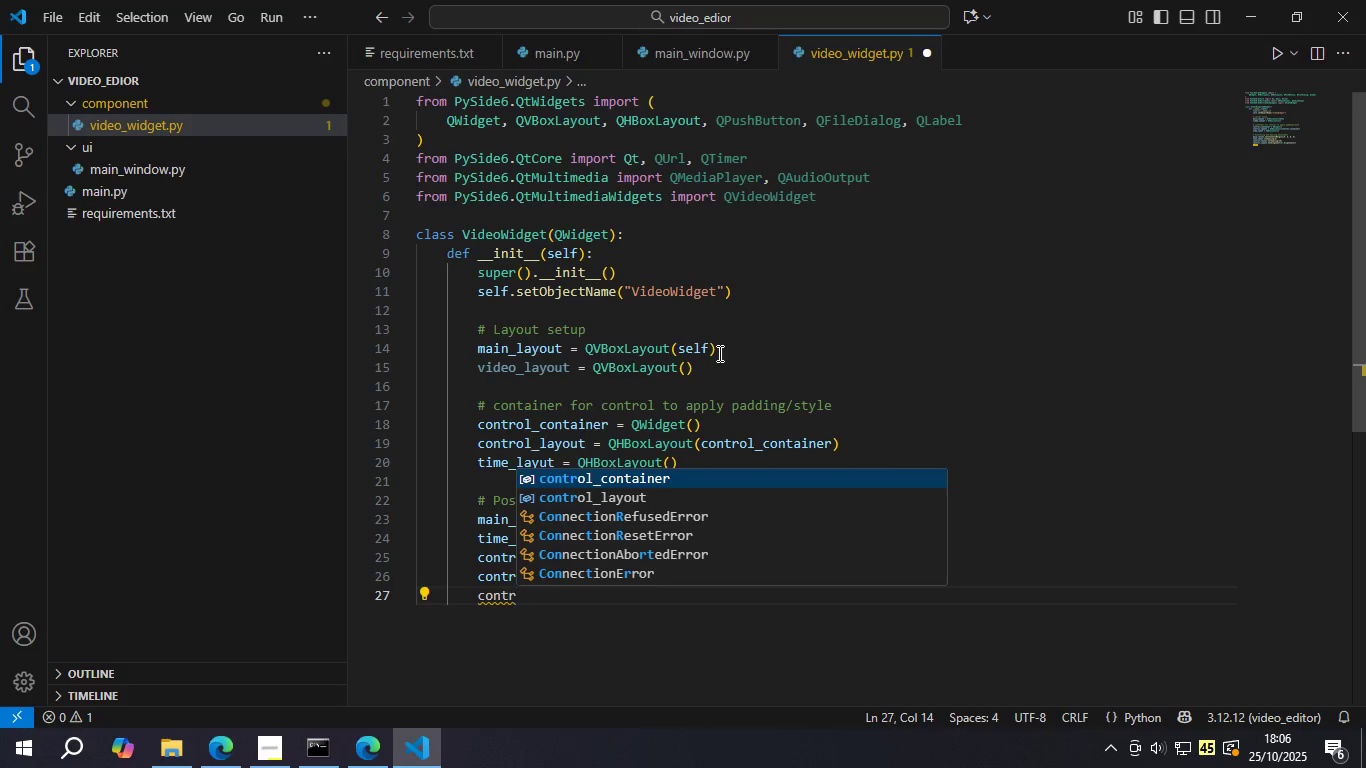 
key(Enter)
 